 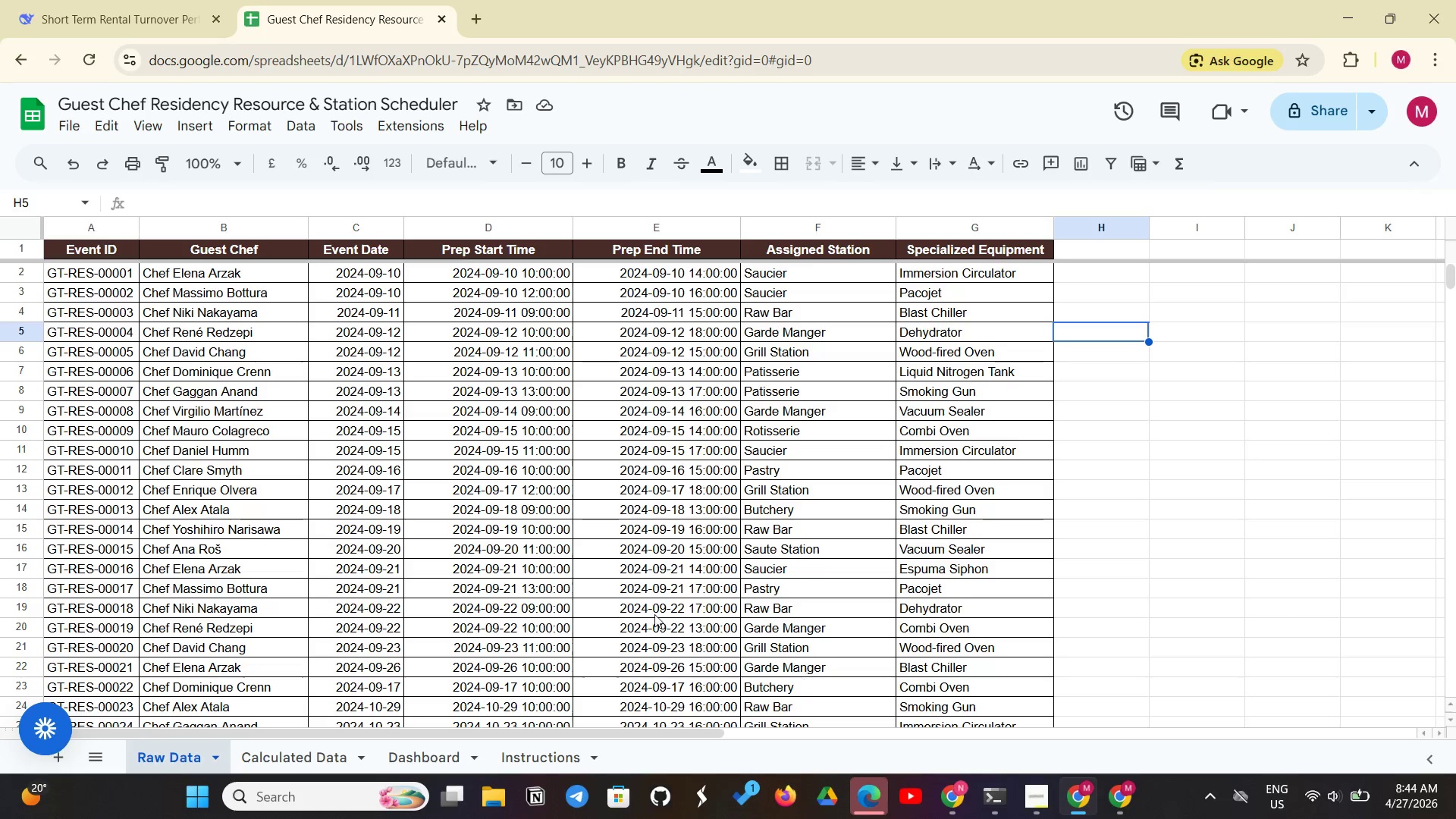 
left_click([155, 125])
 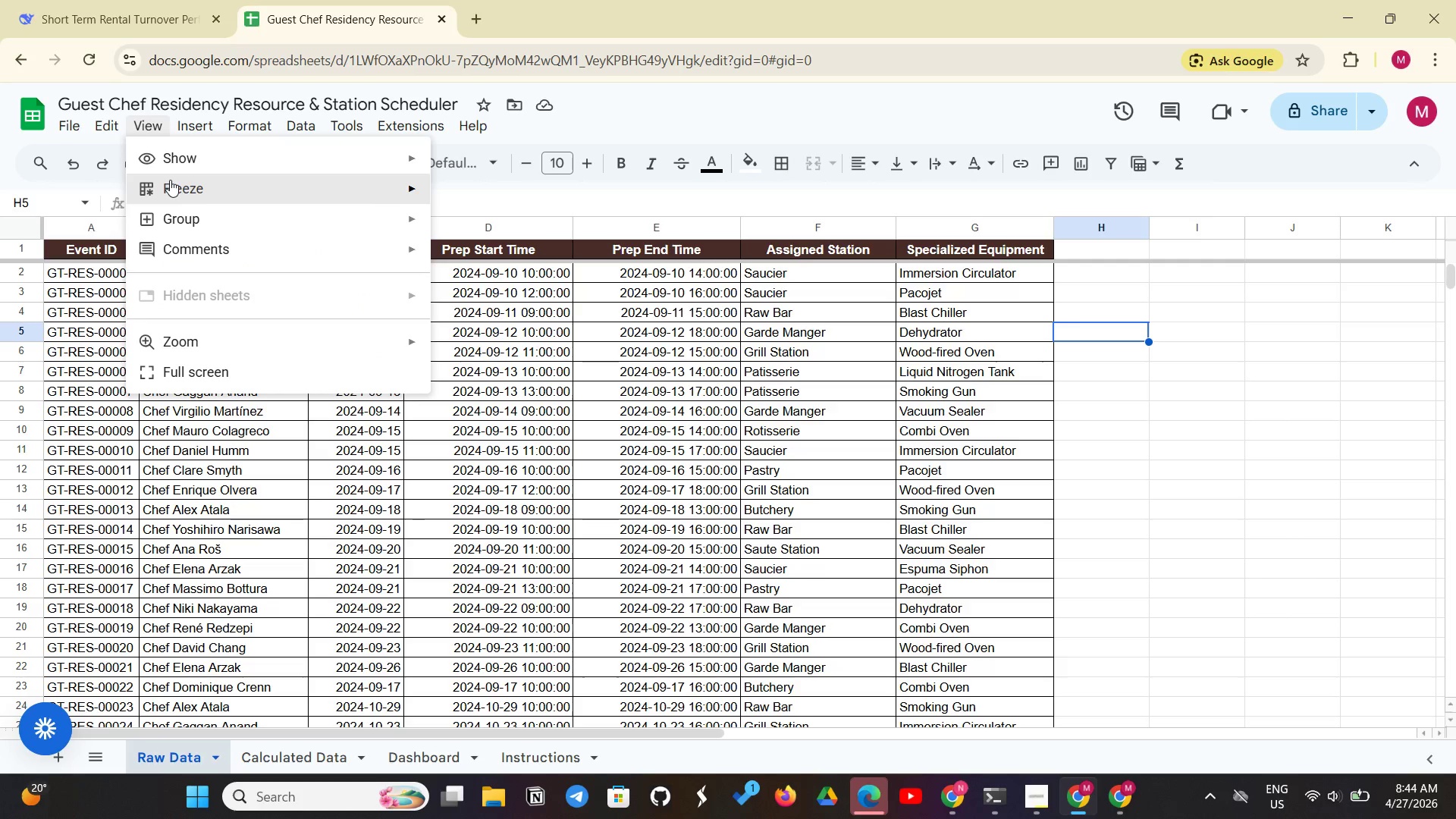 
left_click([170, 180])
 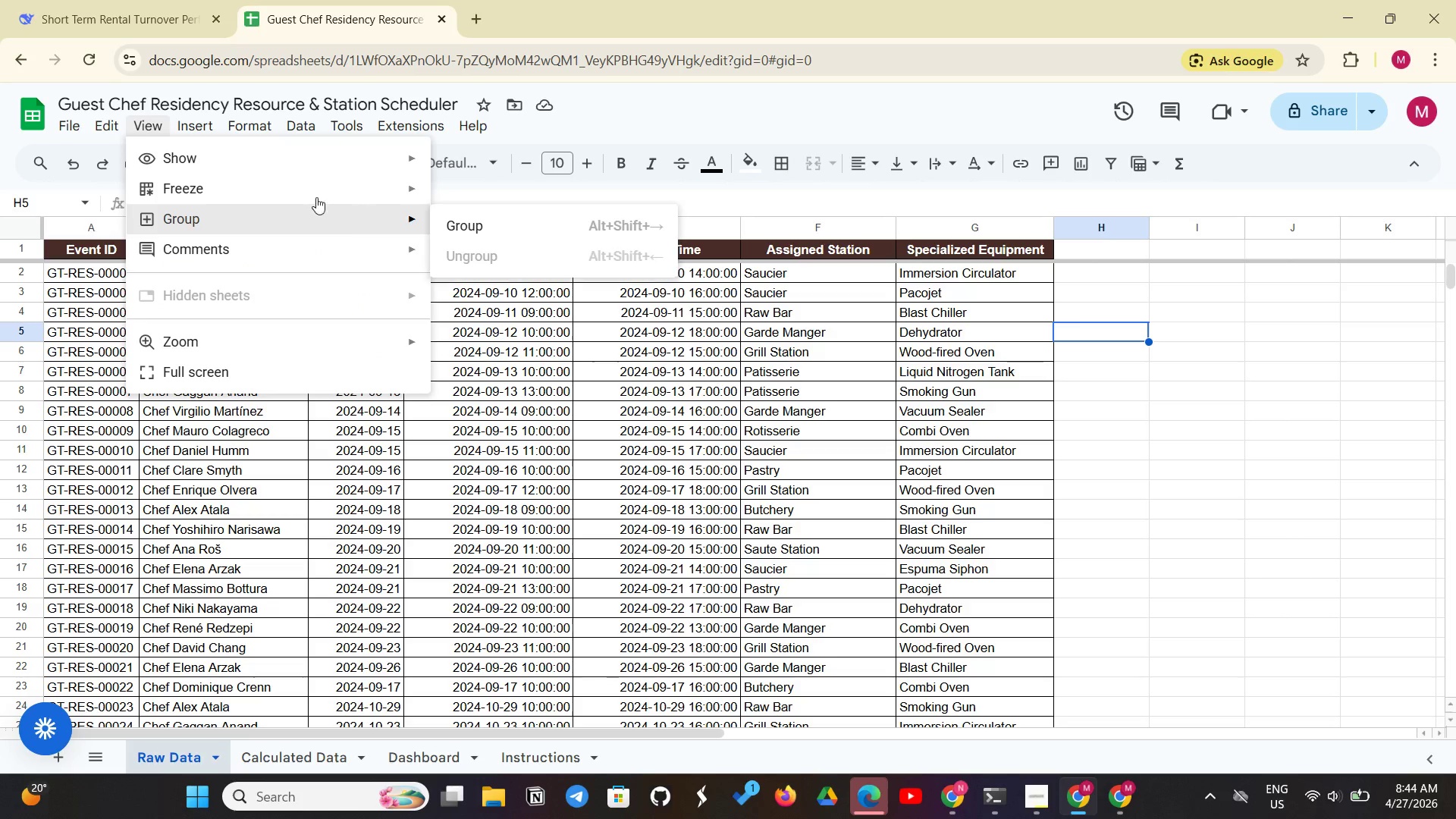 
left_click([308, 196])
 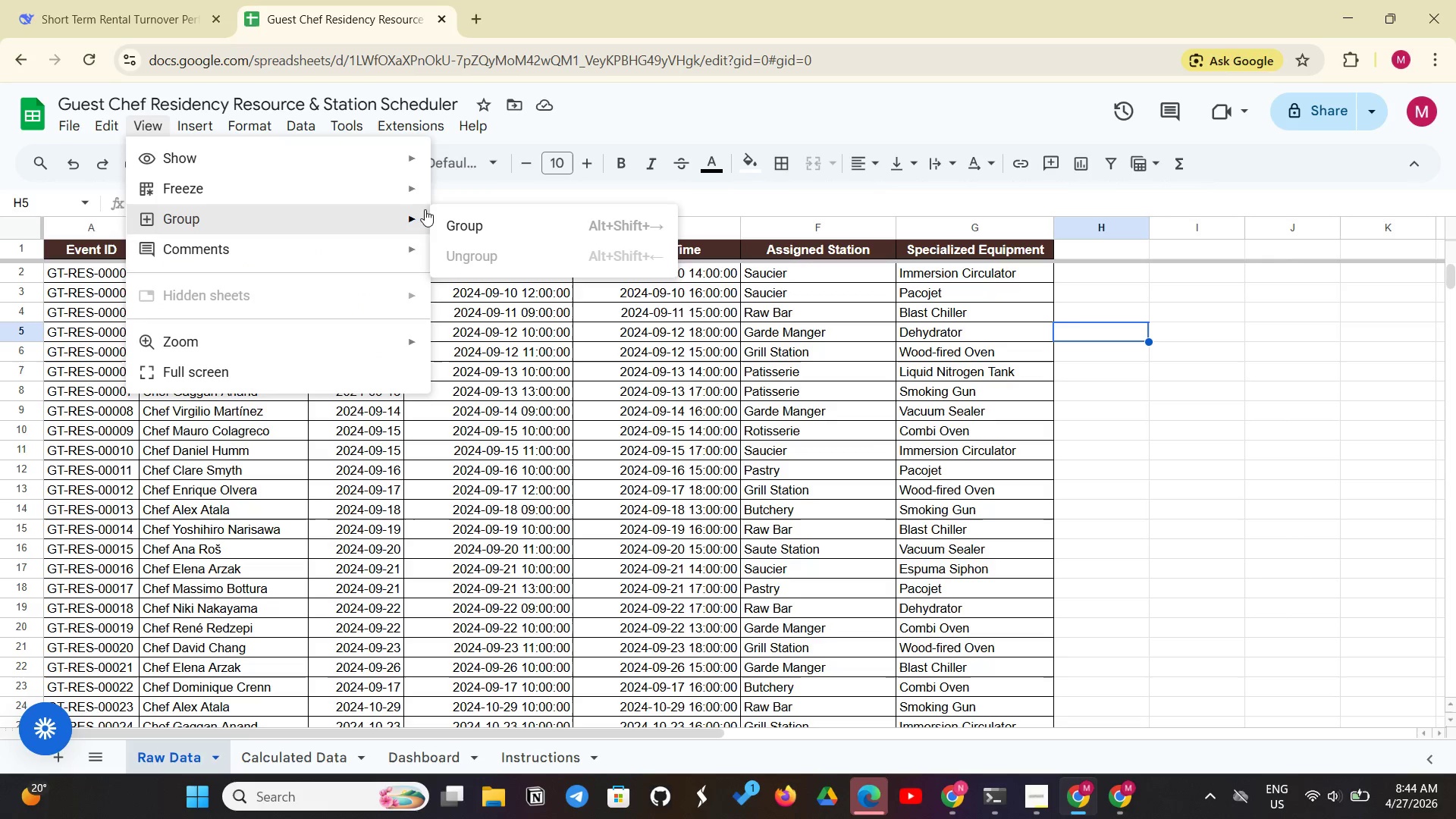 
left_click([292, 187])
 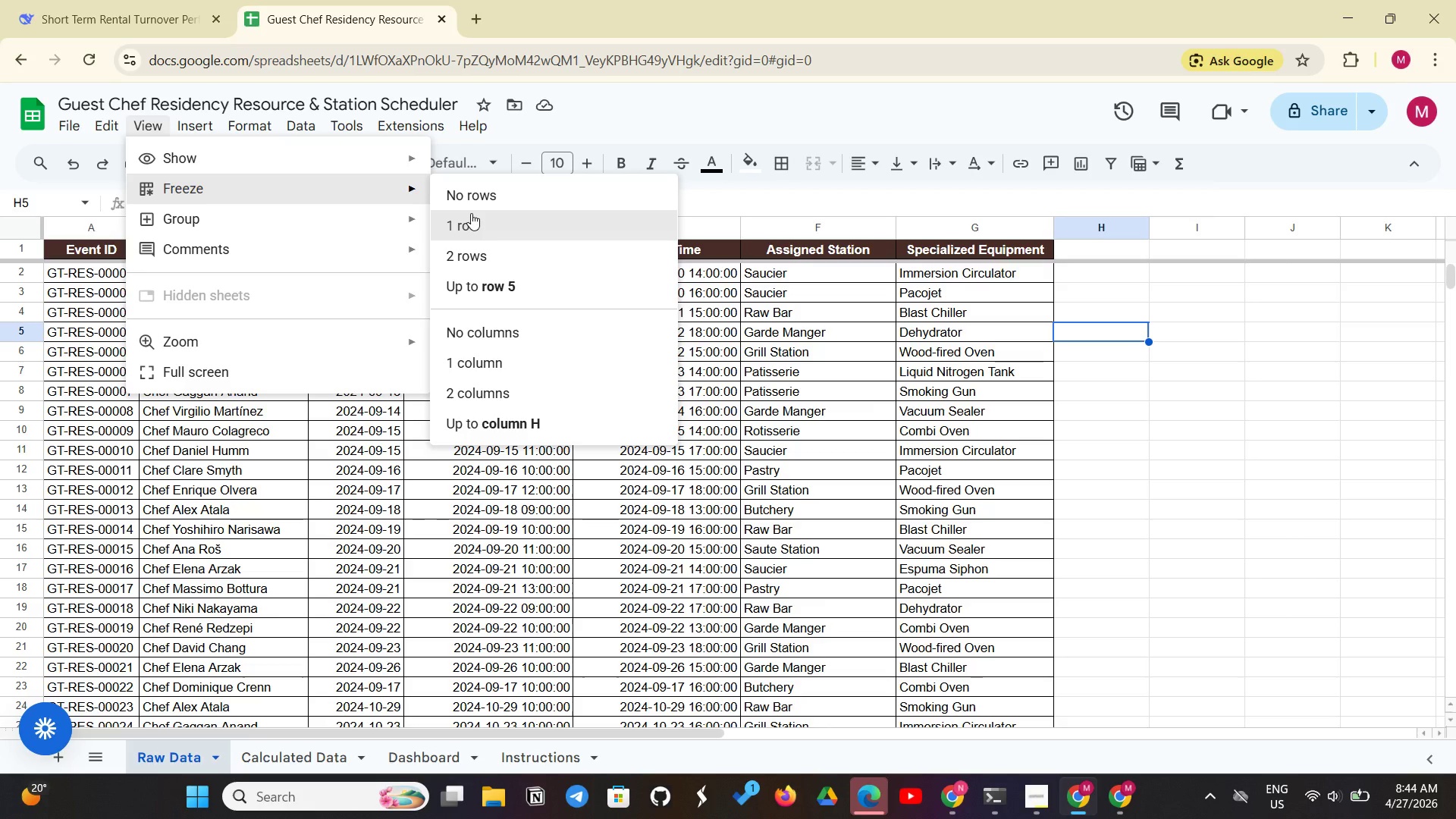 
left_click([471, 213])
 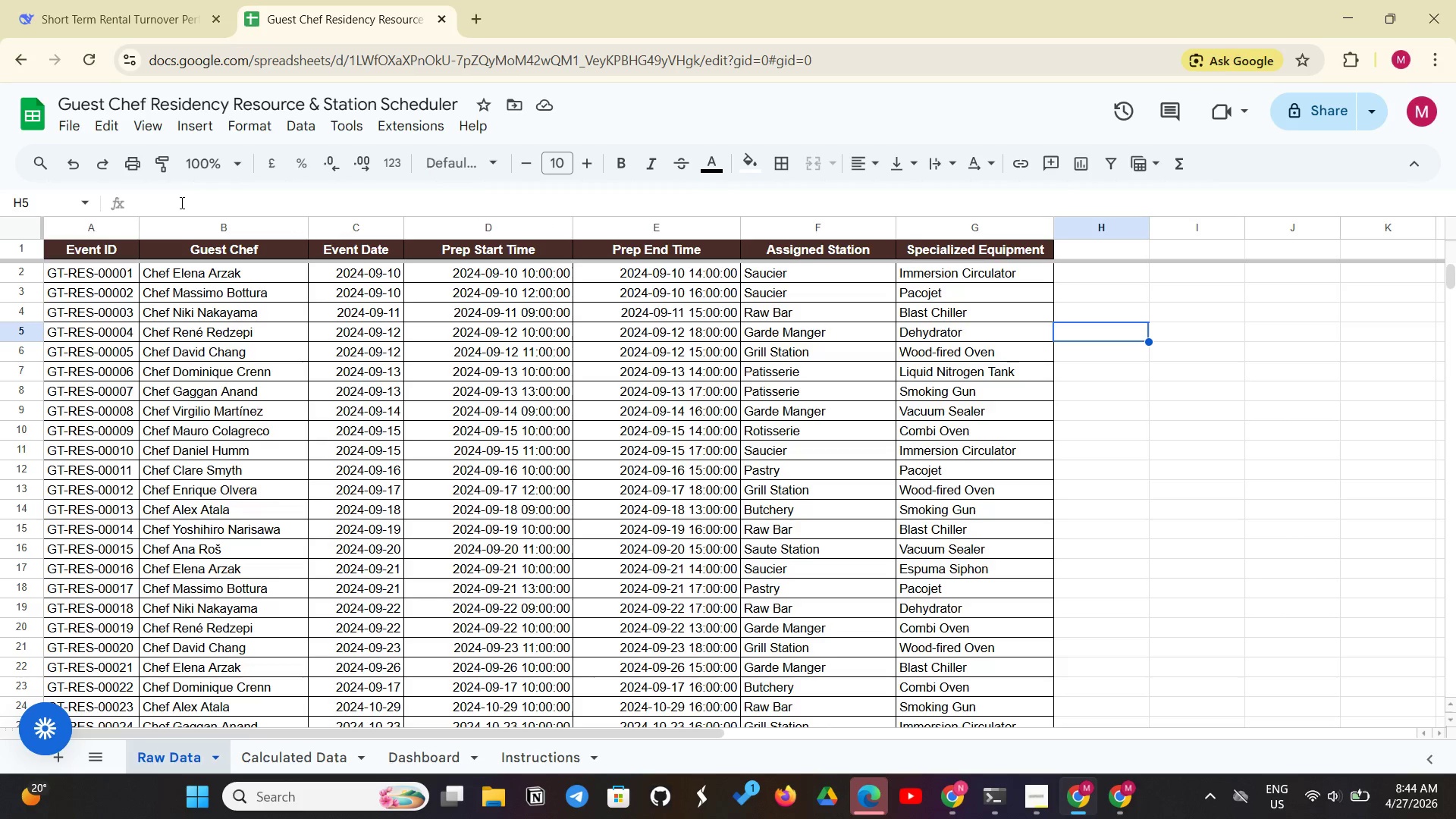 
left_click([156, 133])
 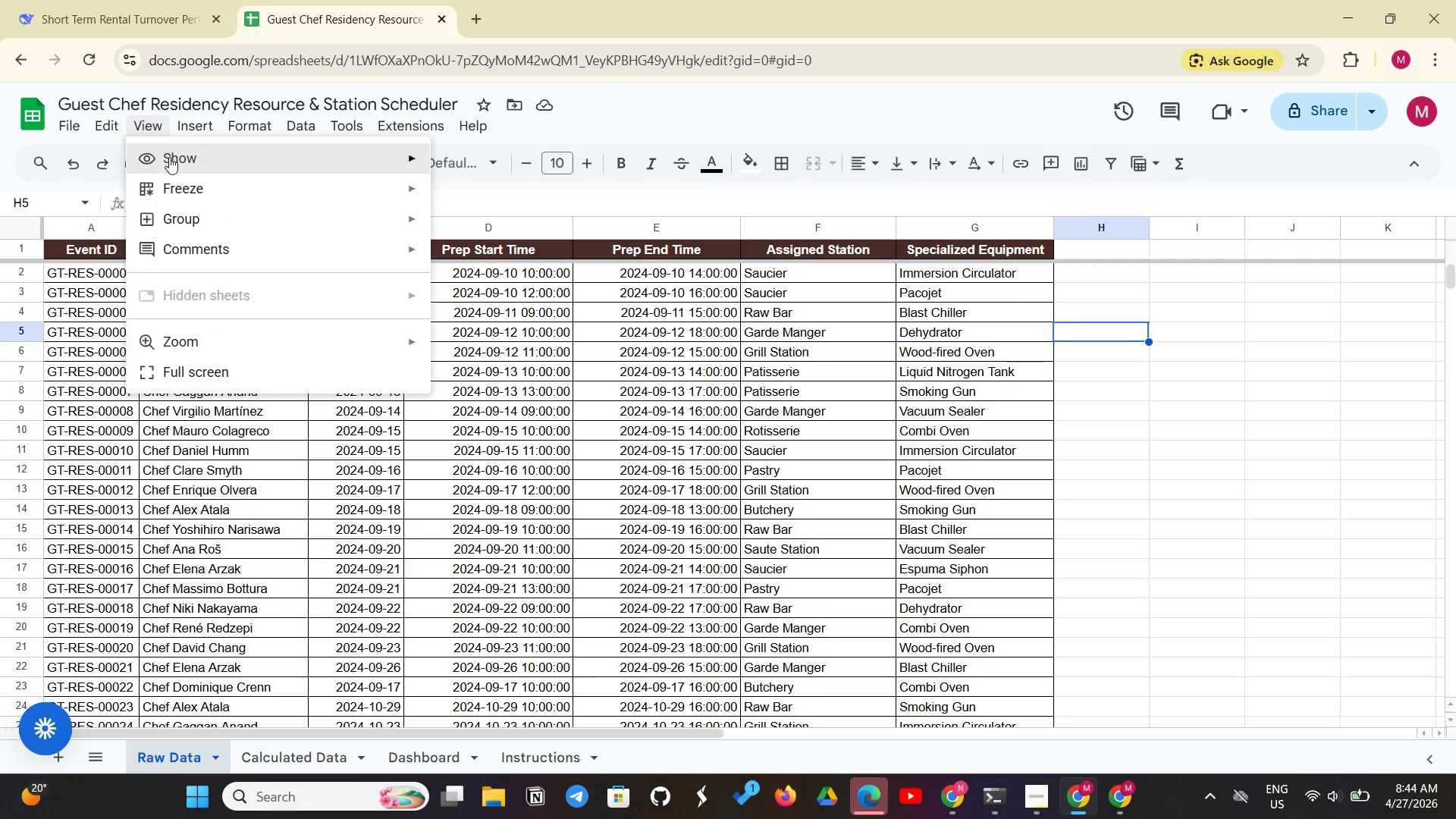 
left_click([169, 157])
 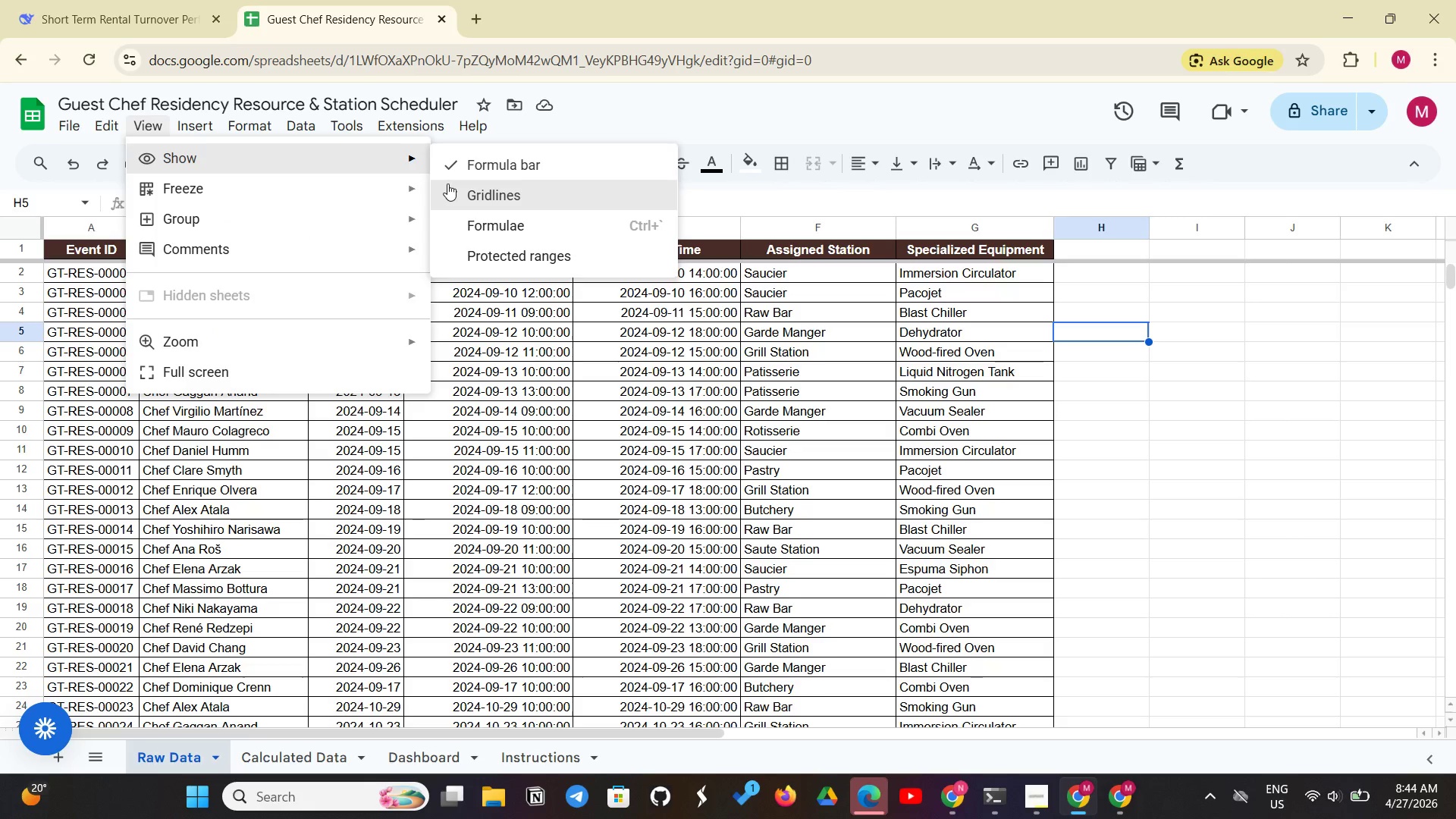 
left_click([447, 184])
 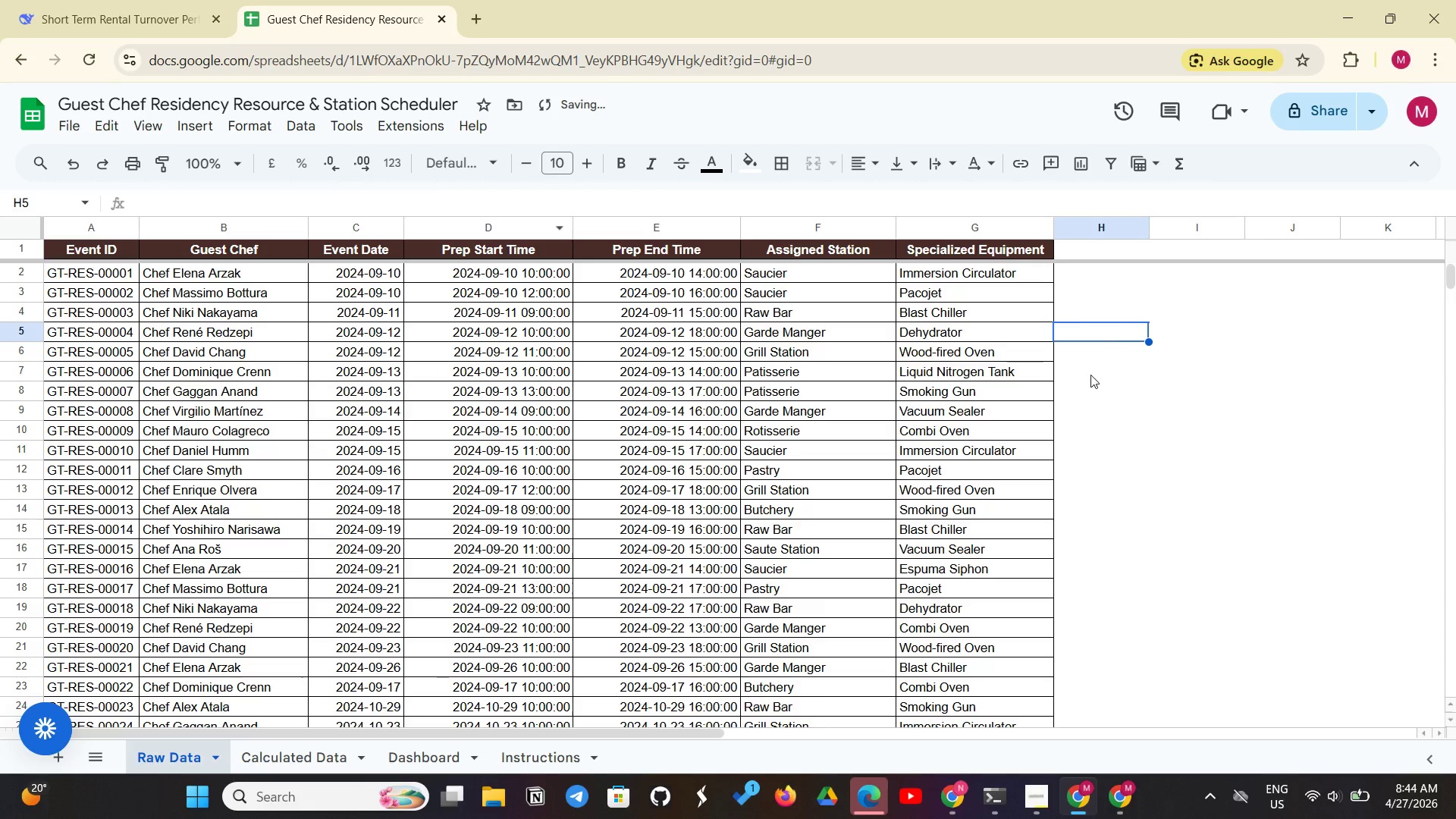 
left_click([1089, 381])
 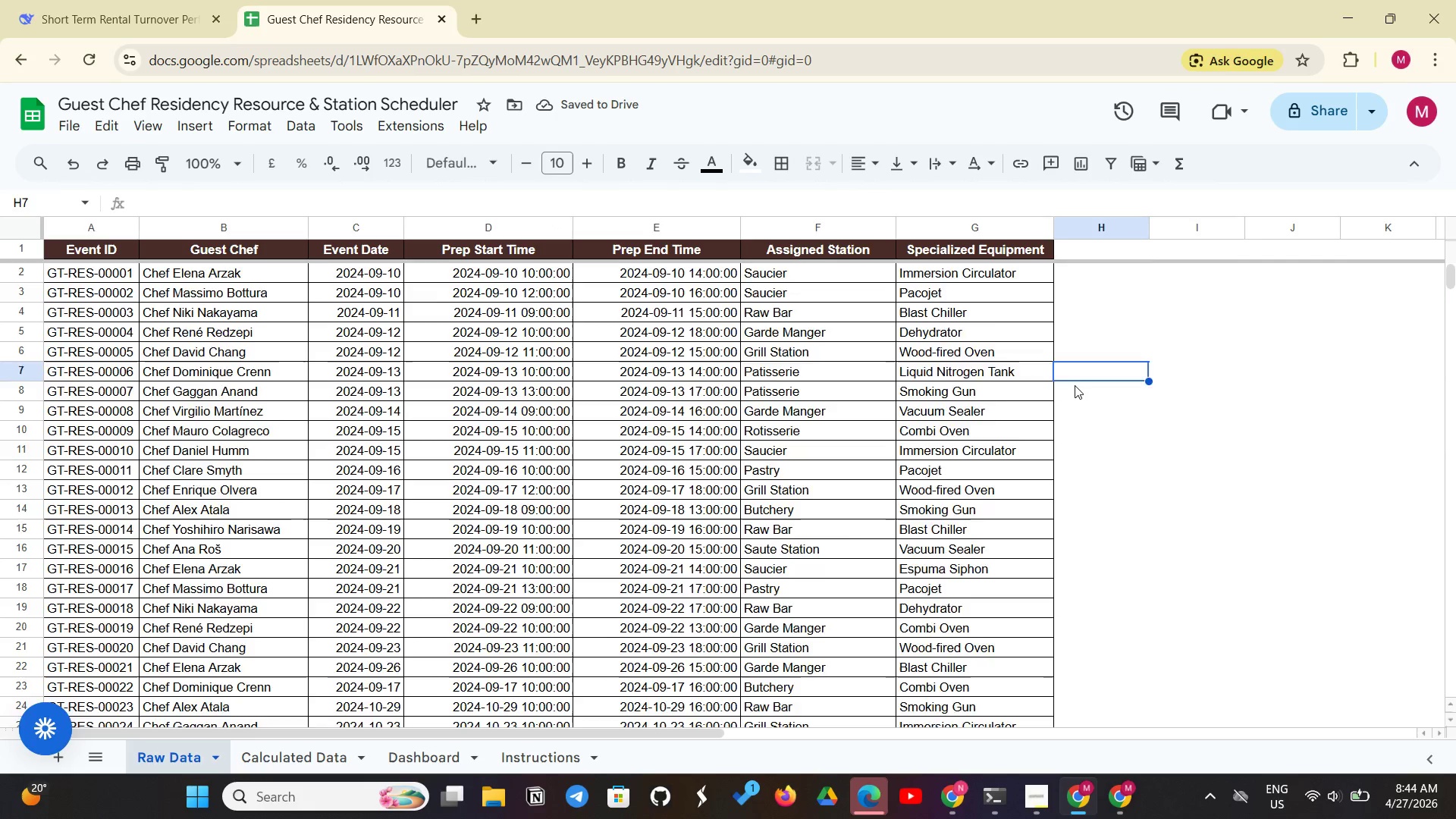 
scroll: coordinate [1075, 385], scroll_direction: down, amount: 2.0
 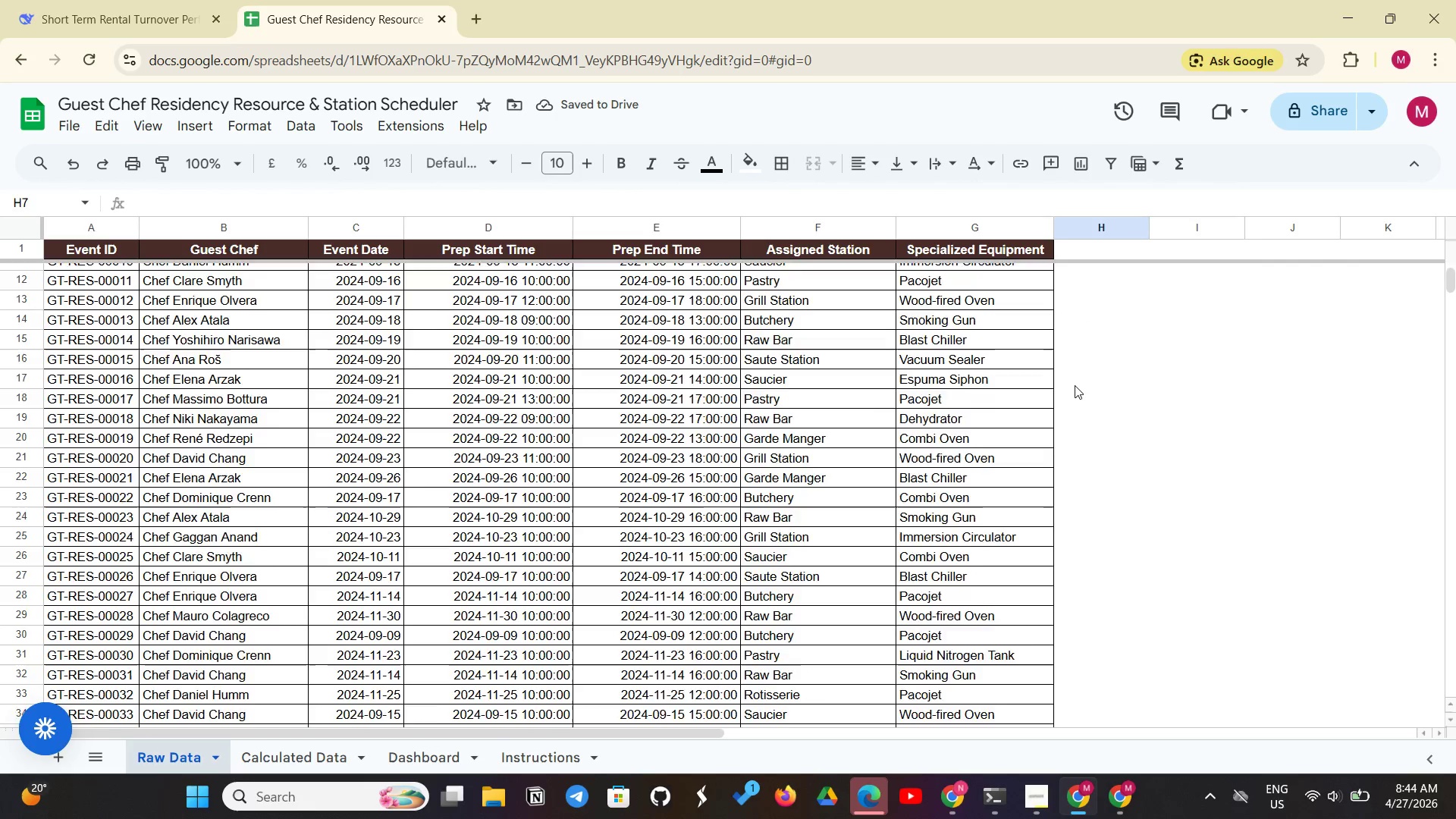 
right_click([1075, 385])
 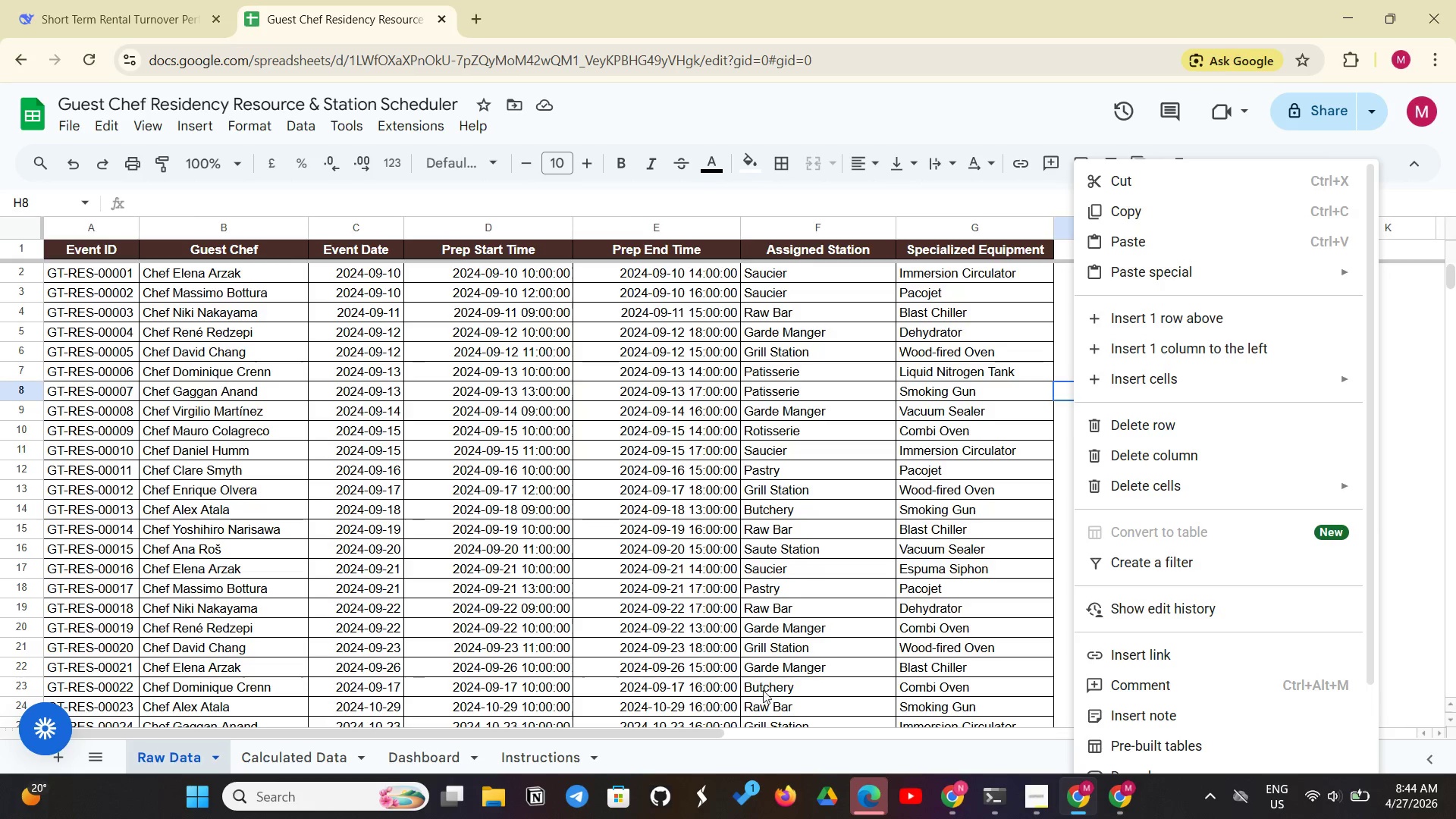 
scroll: coordinate [1075, 385], scroll_direction: up, amount: 7.0
 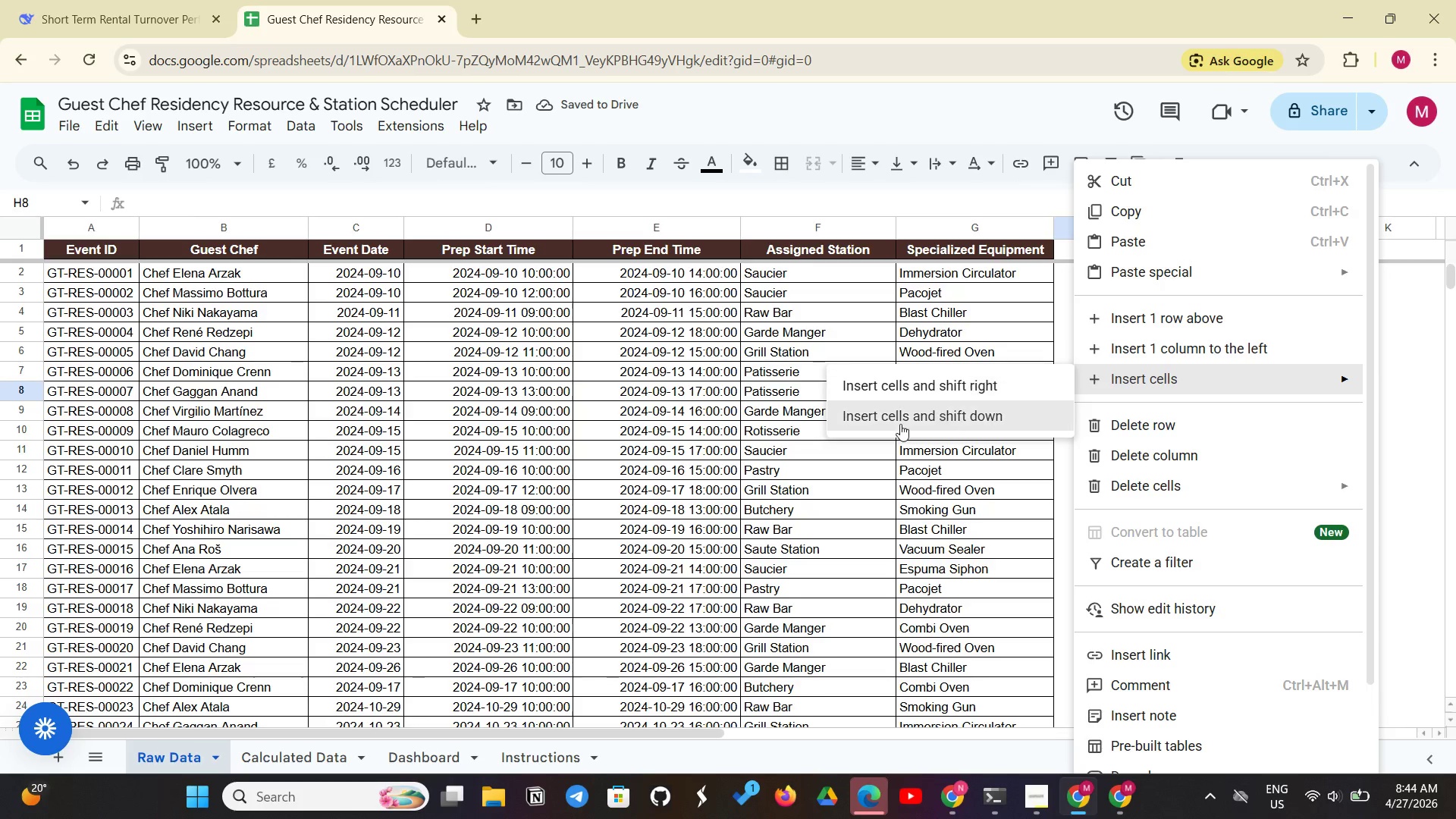 
scroll: coordinate [584, 643], scroll_direction: down, amount: 21.0
 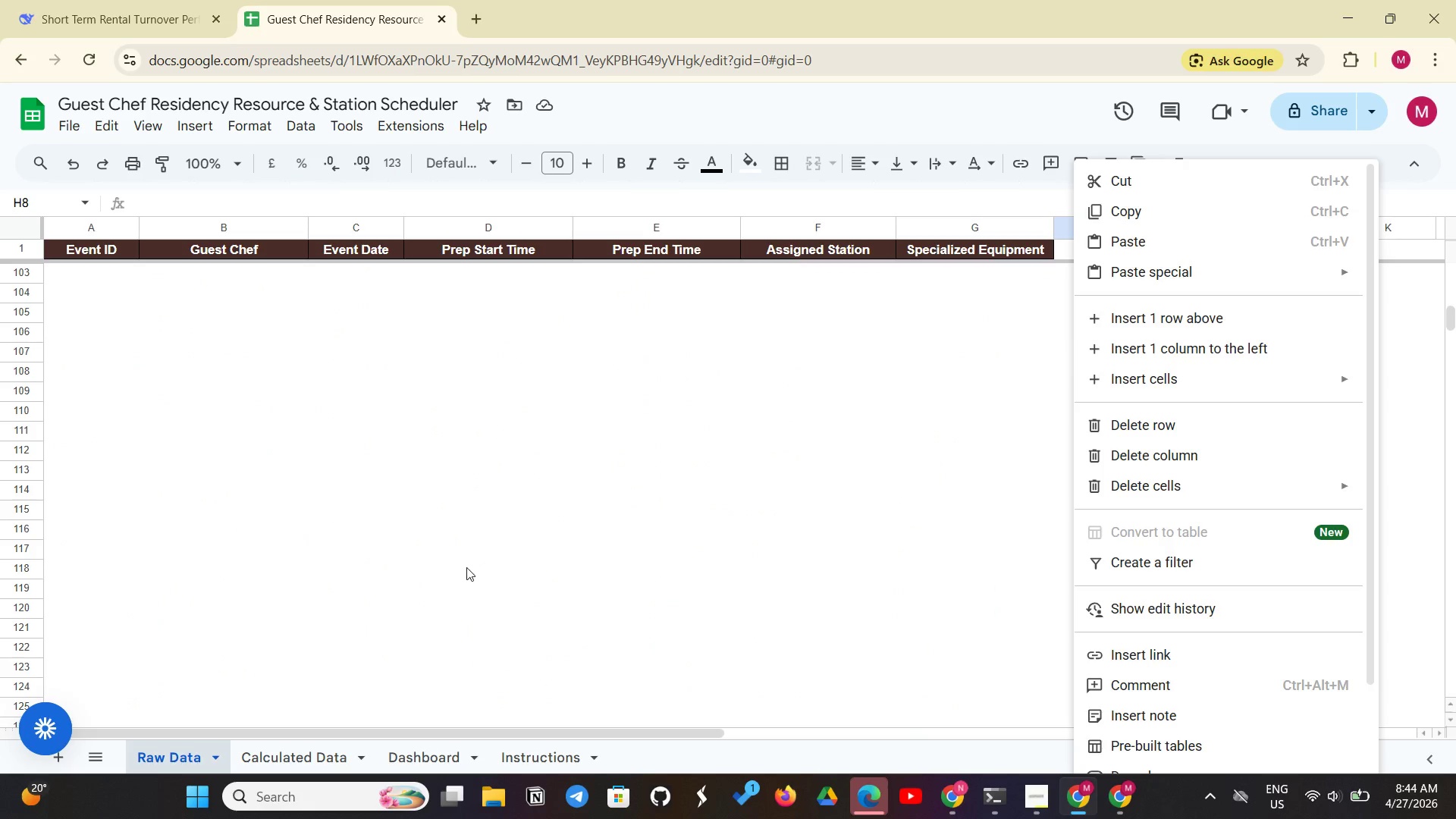 
left_click([466, 567])
 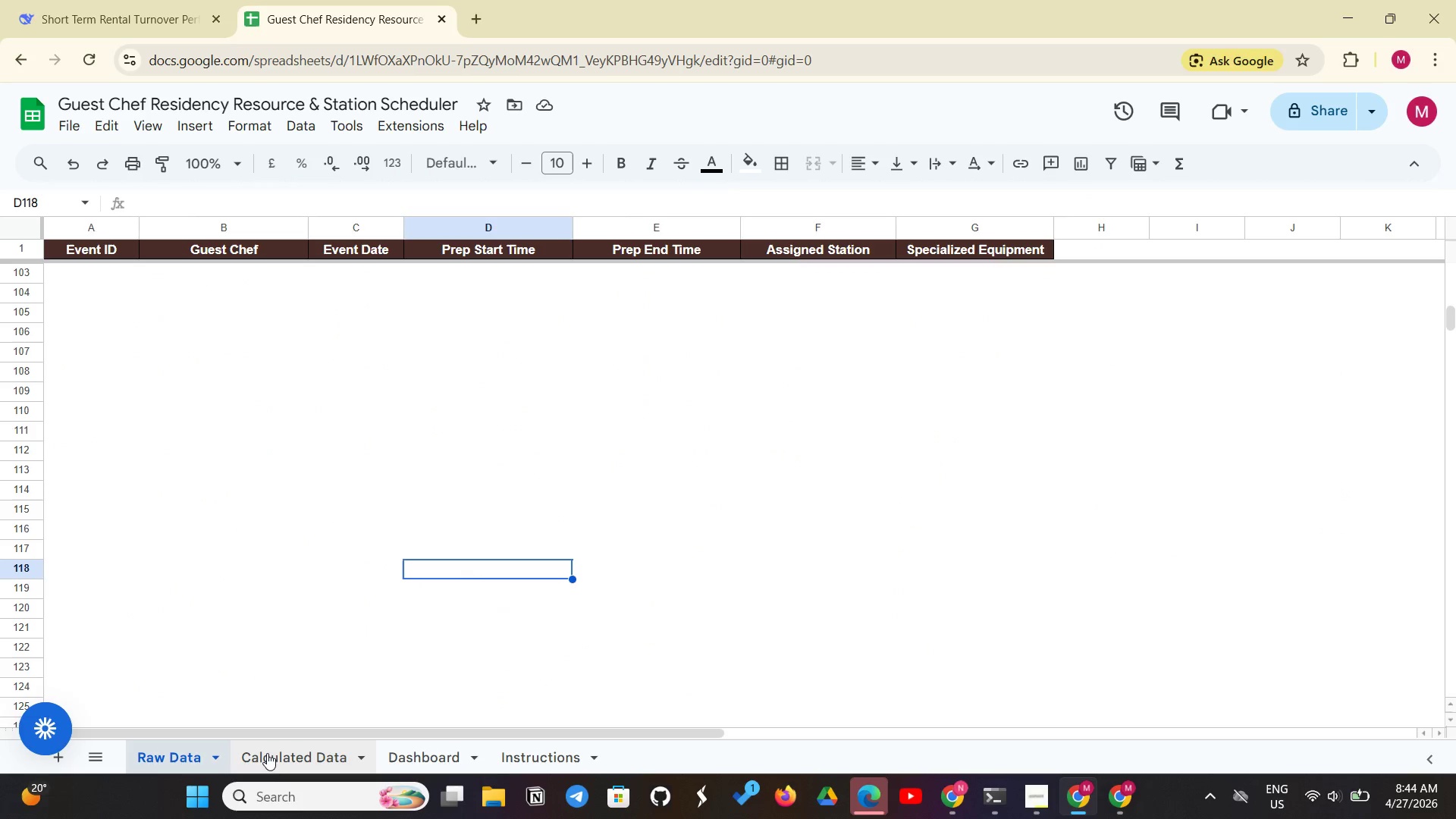 
left_click([270, 755])
 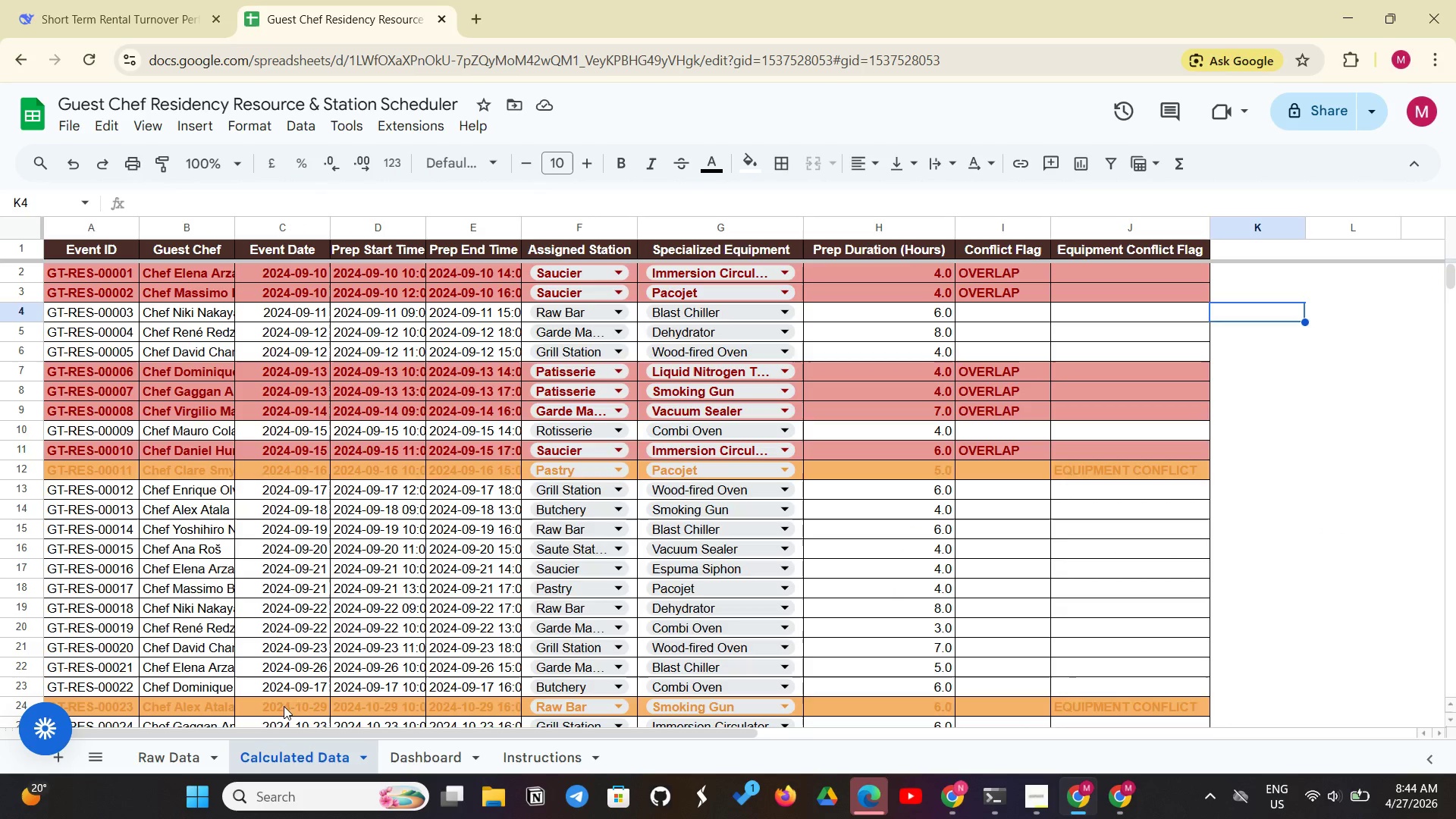 
scroll: coordinate [293, 579], scroll_direction: up, amount: 18.0
 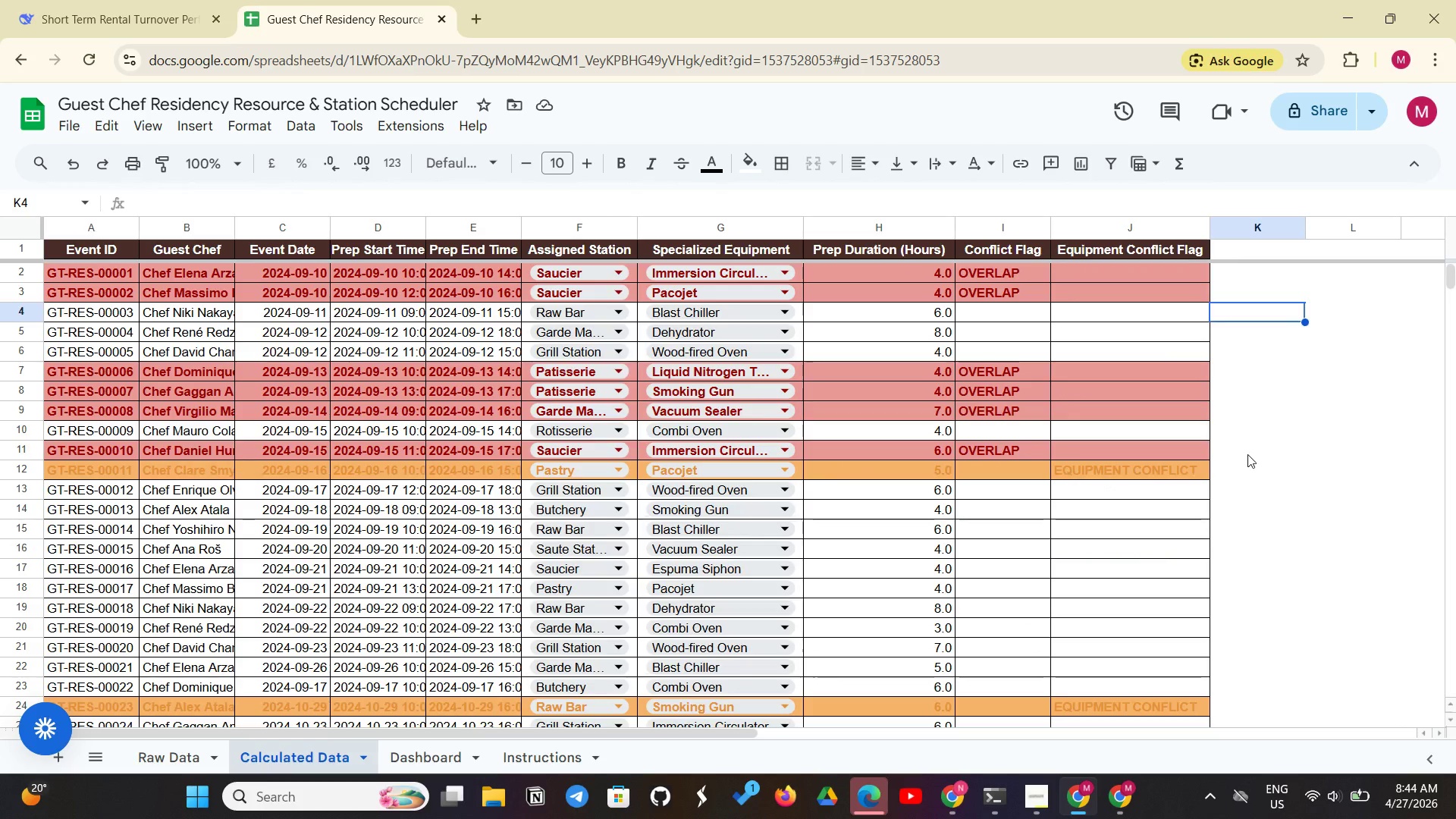 
left_click([1247, 454])
 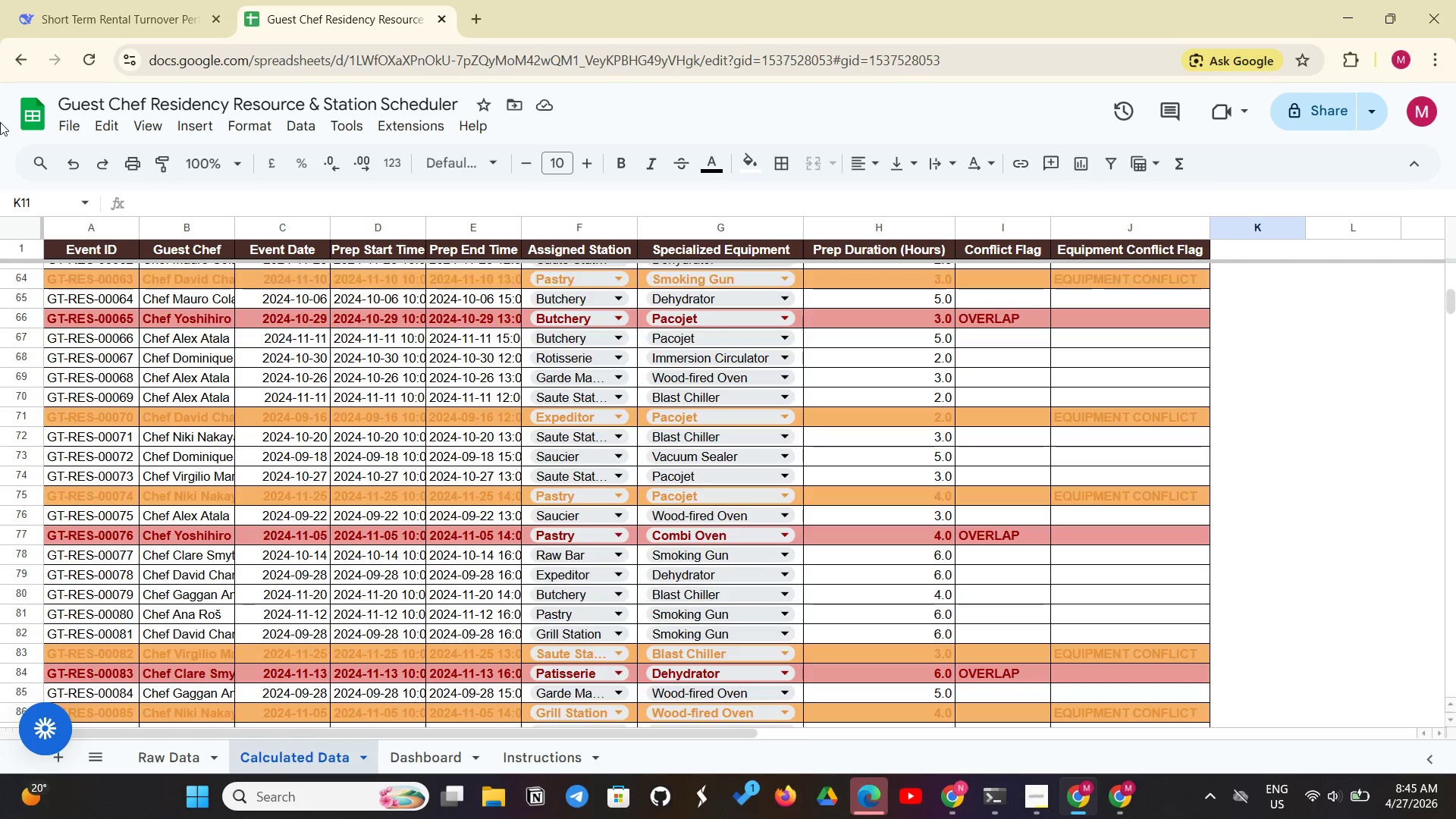 
wait(6.08)
 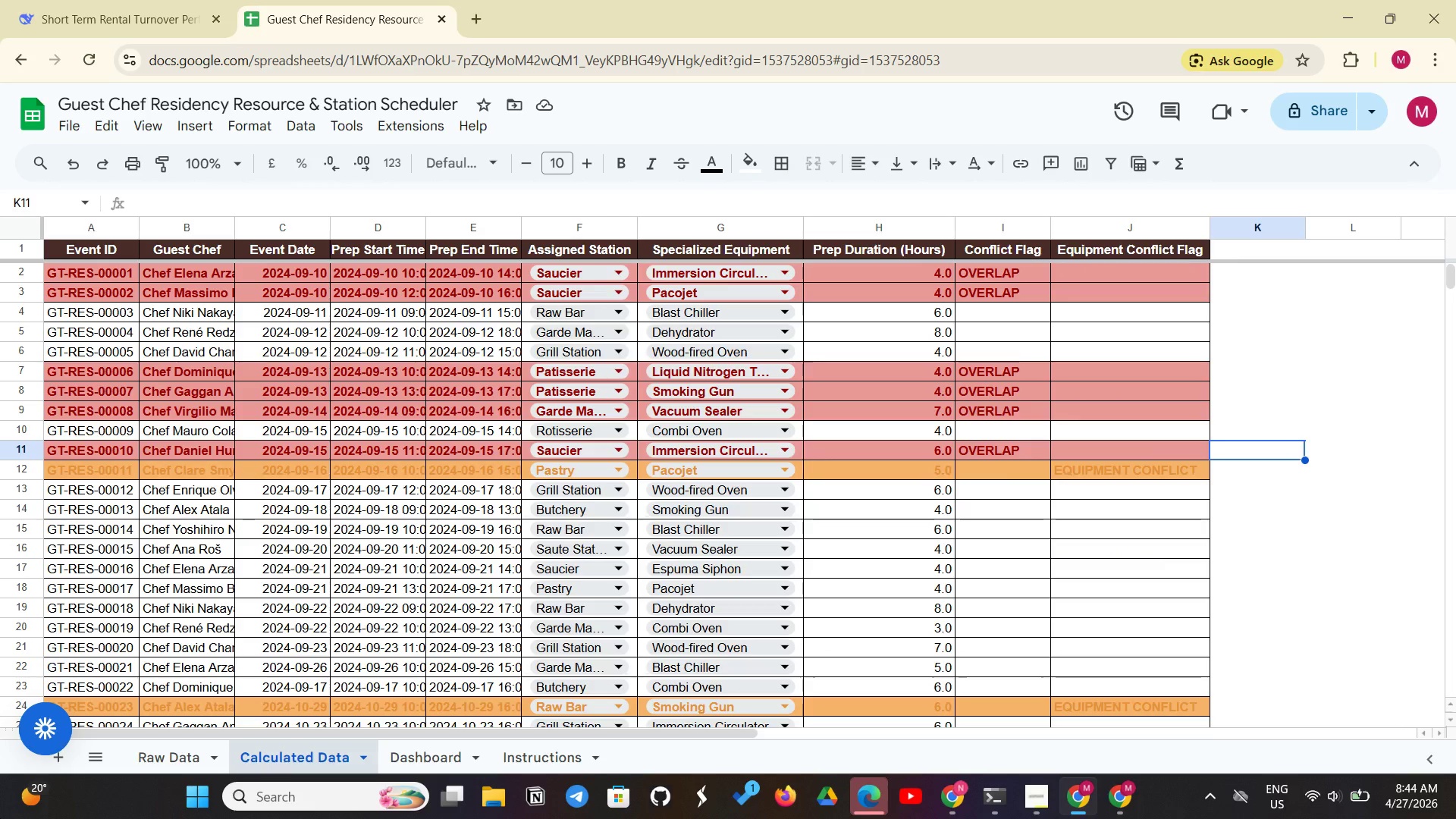 
left_click([167, 127])
 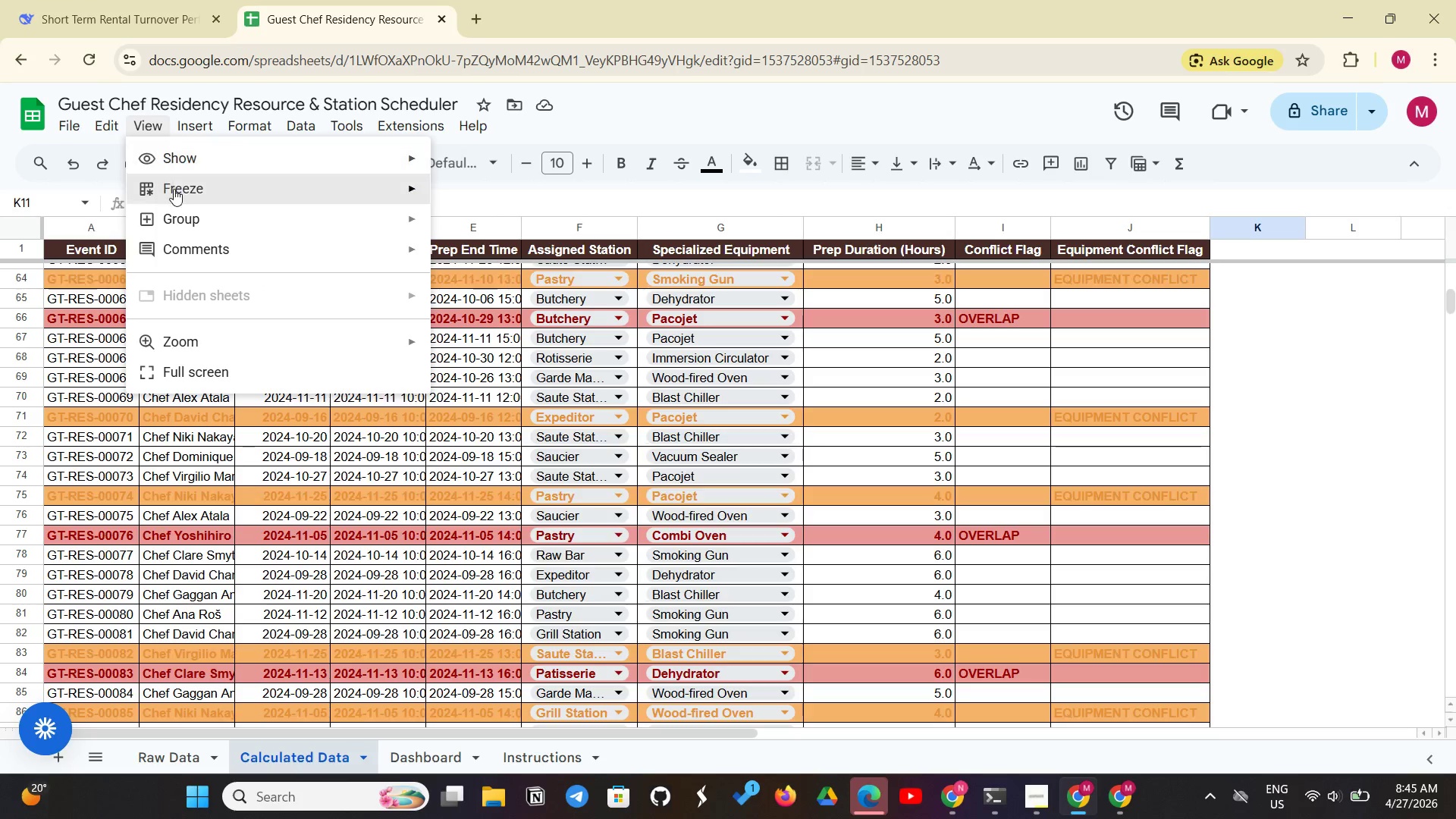 
left_click([174, 189])
 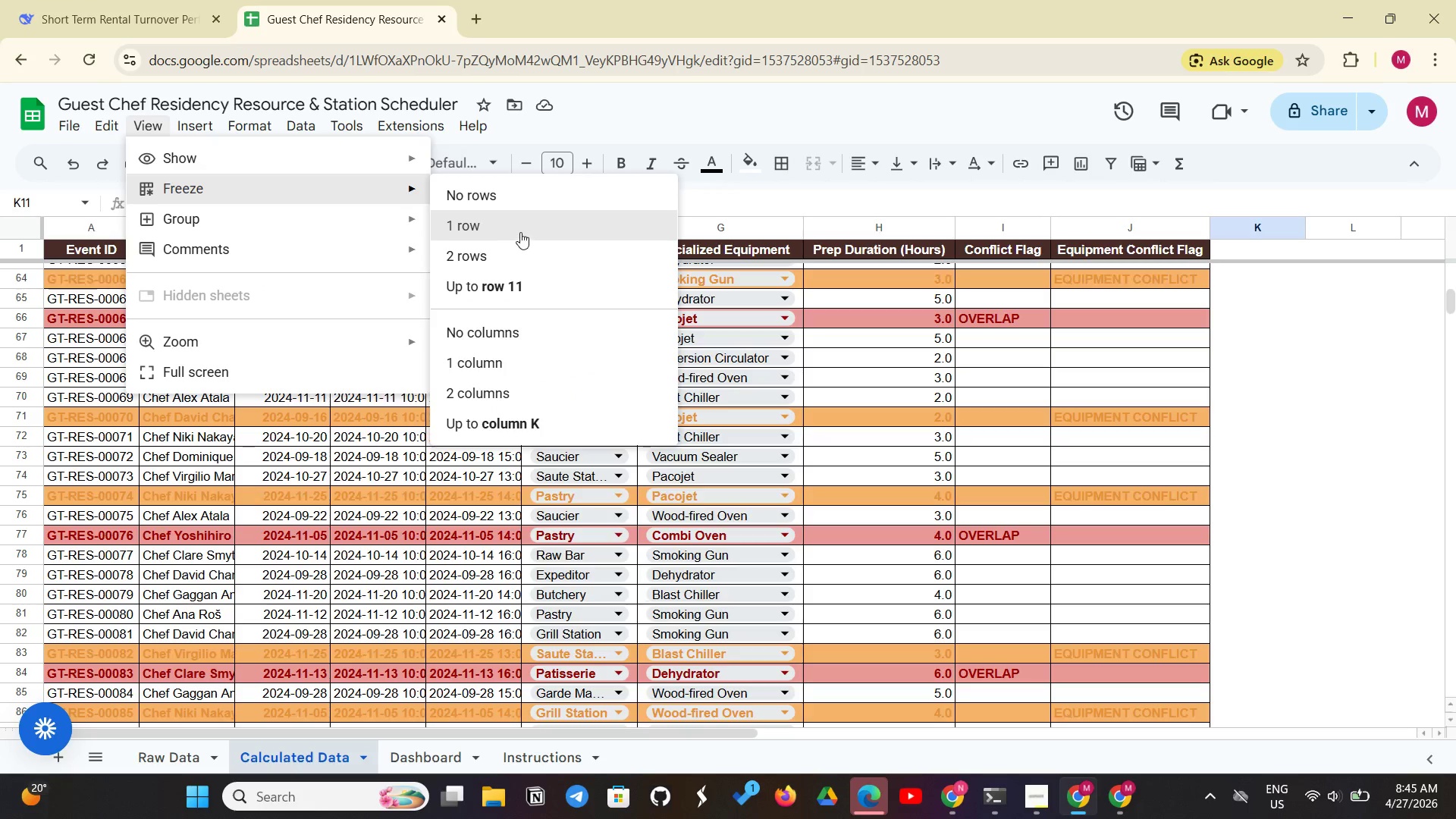 
left_click([520, 232])
 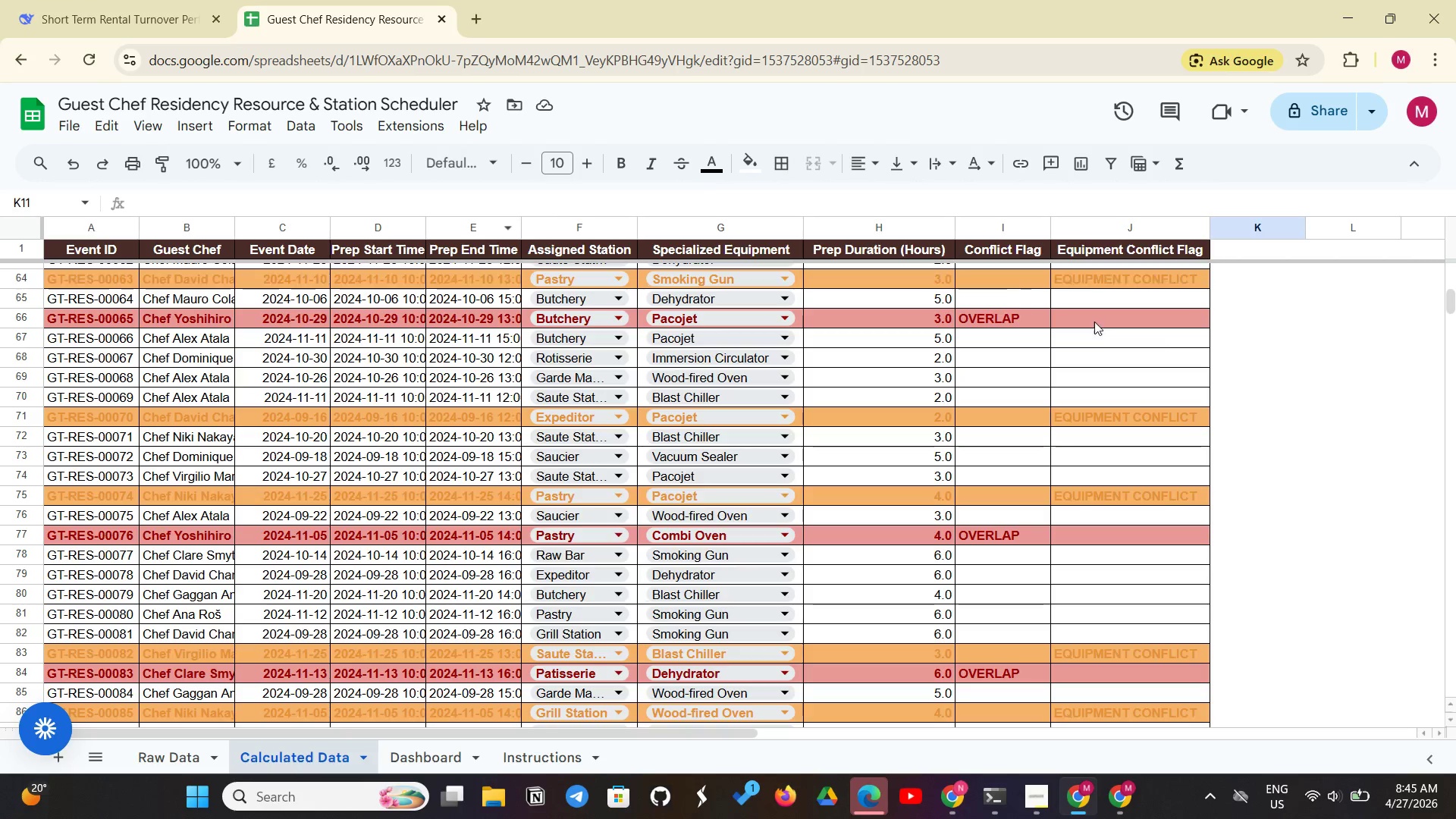 
left_click([1304, 374])
 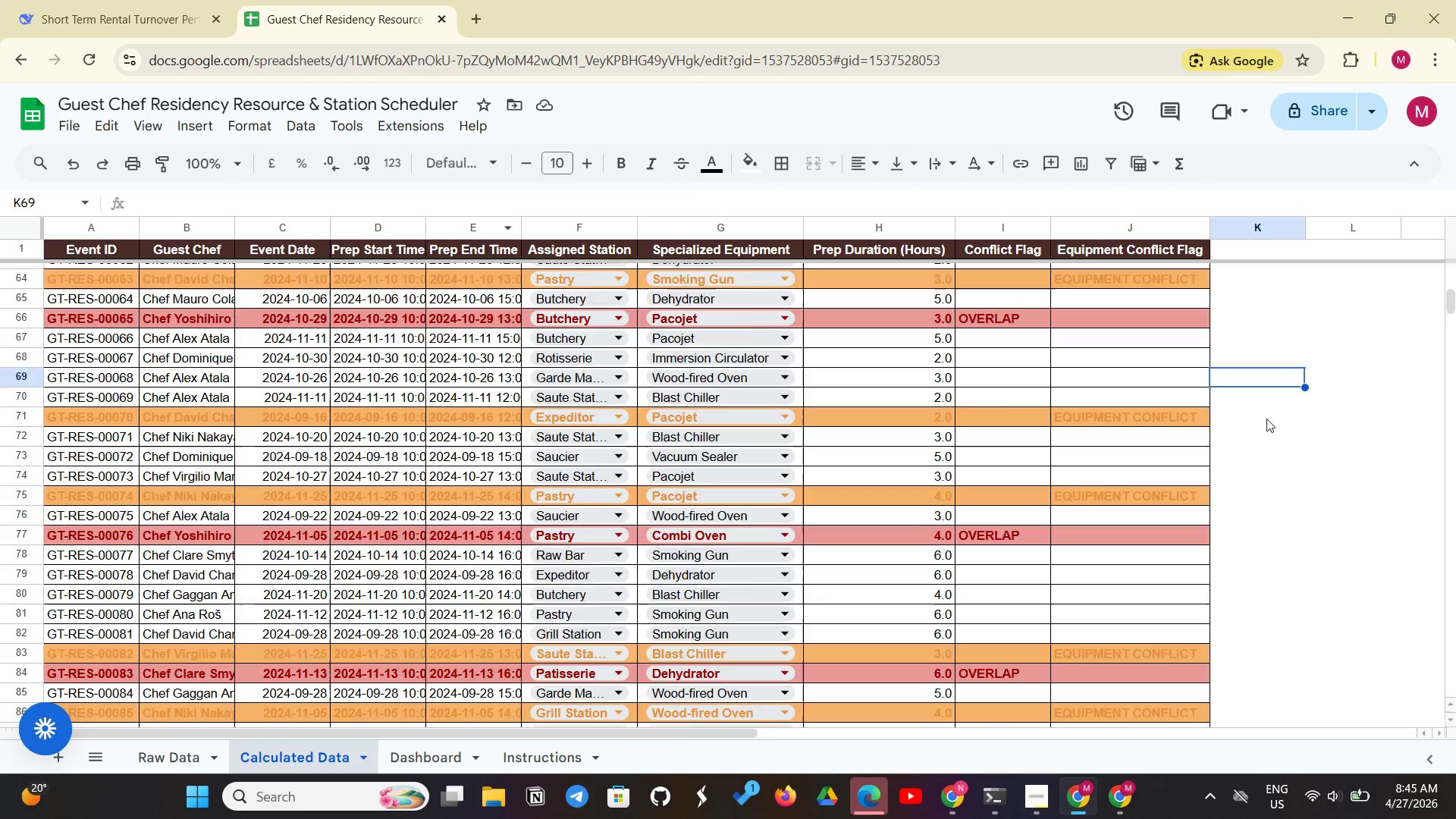 
scroll: coordinate [1266, 419], scroll_direction: up, amount: 8.0
 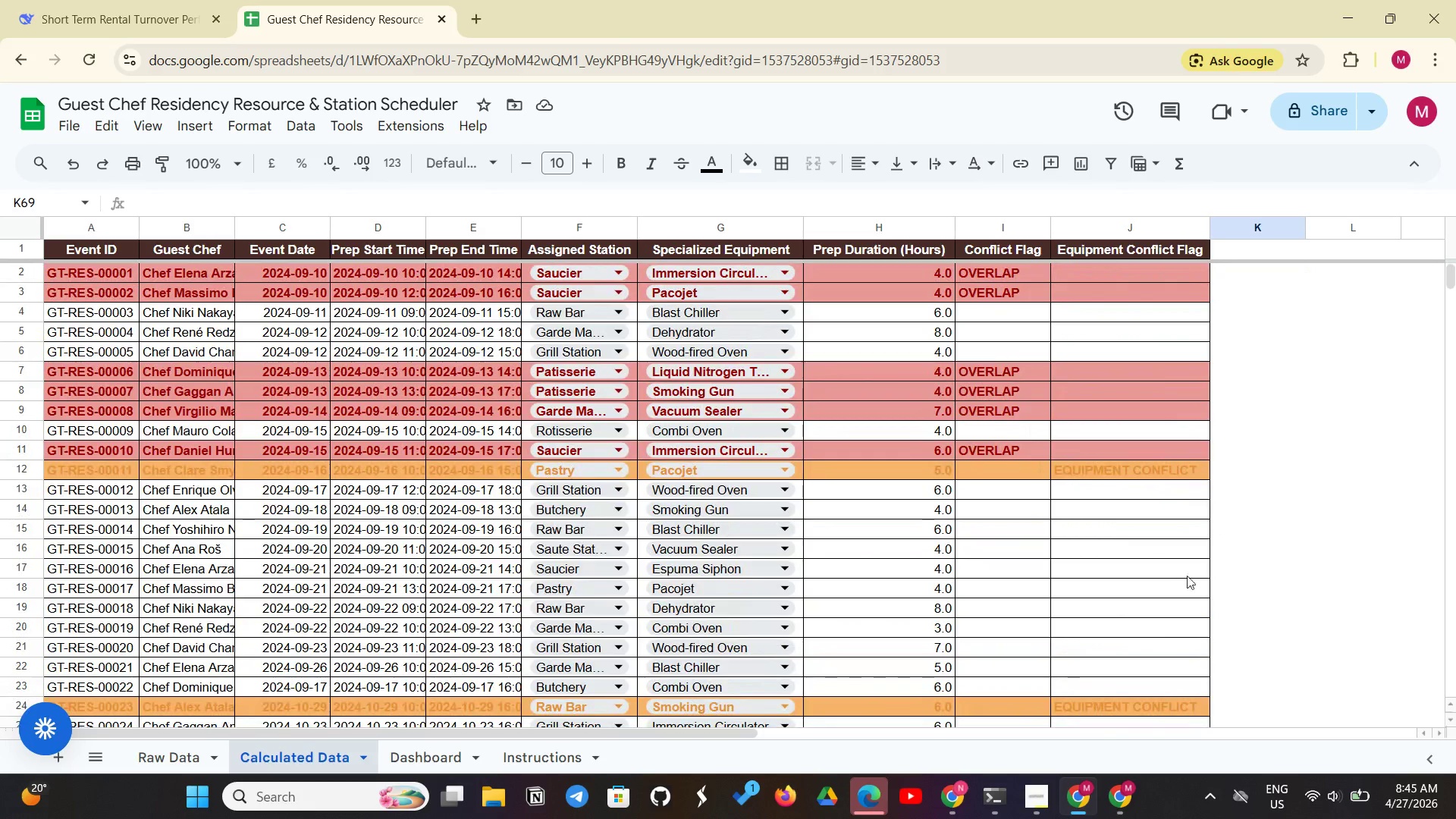 
scroll: coordinate [1044, 411], scroll_direction: down, amount: 18.0
 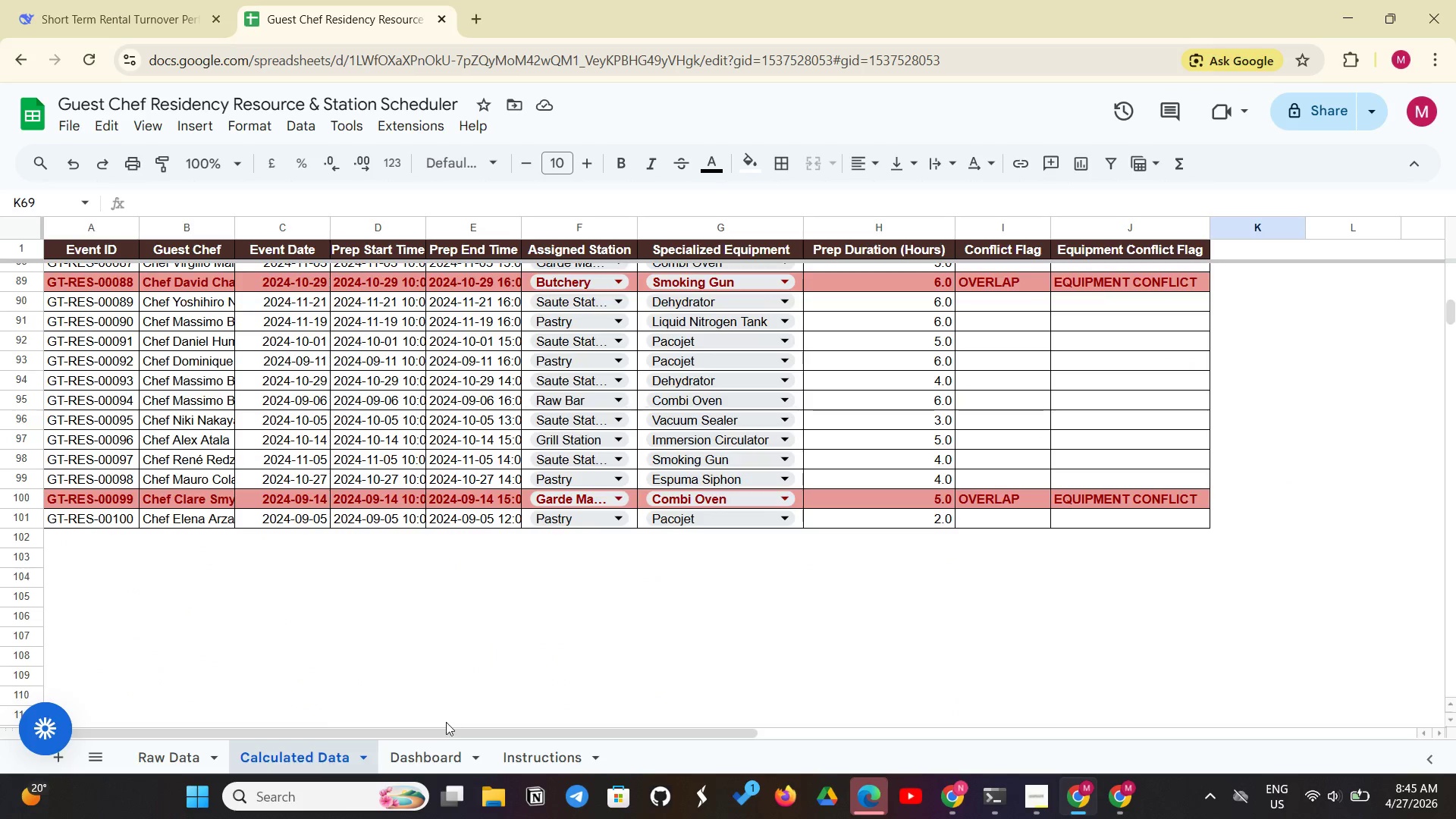 
left_click([438, 751])
 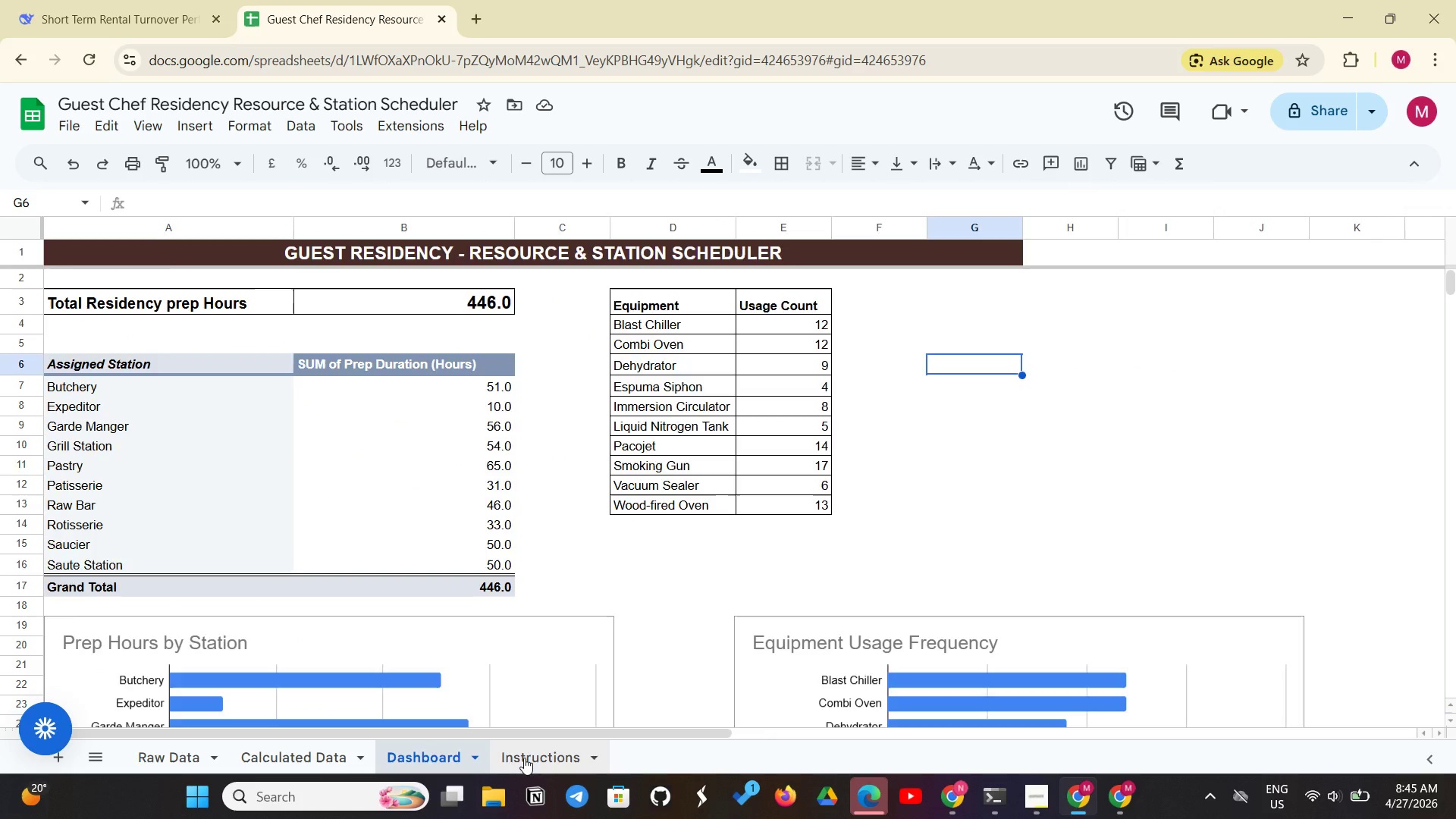 
left_click([524, 758])
 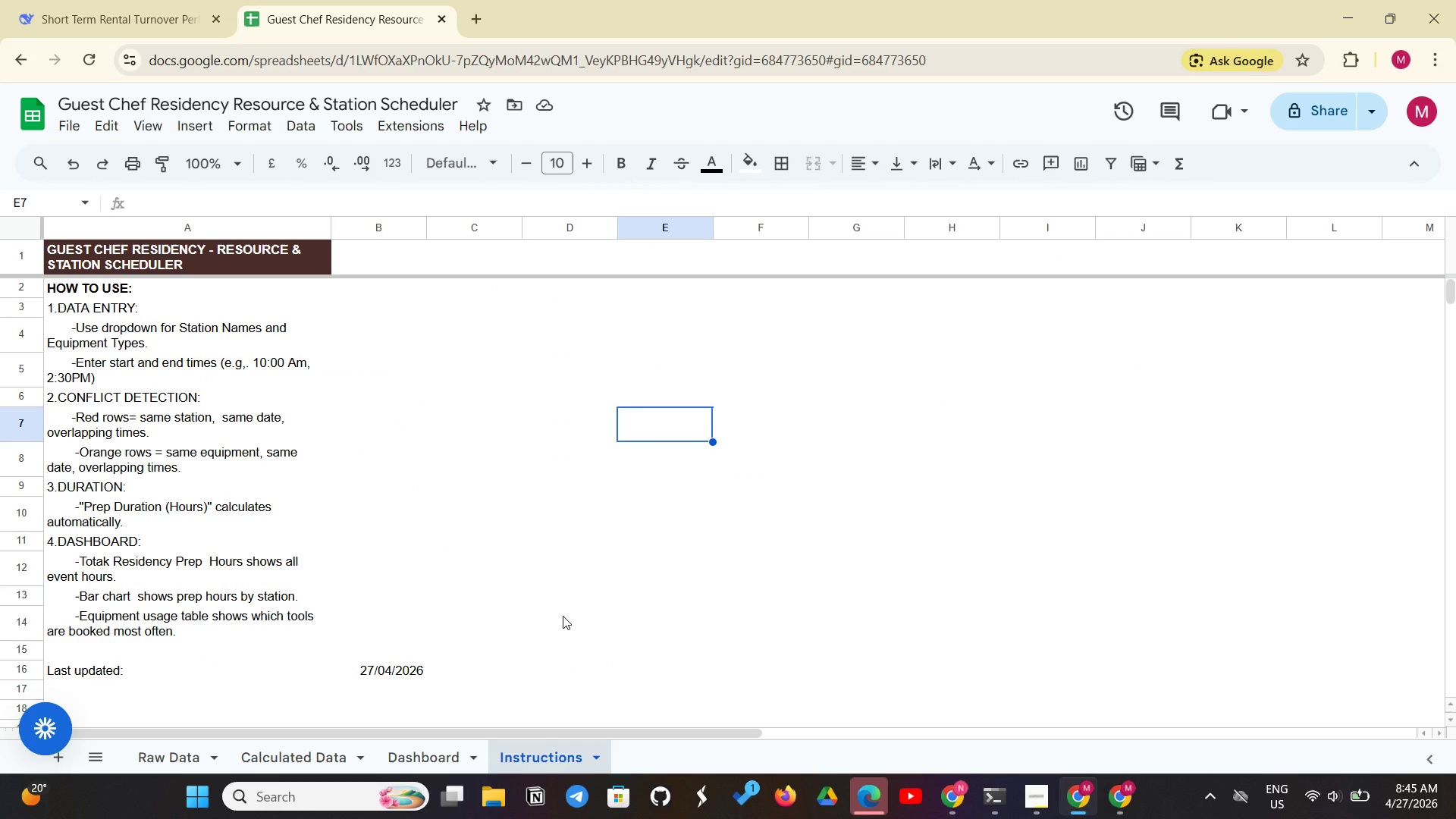 
wait(16.16)
 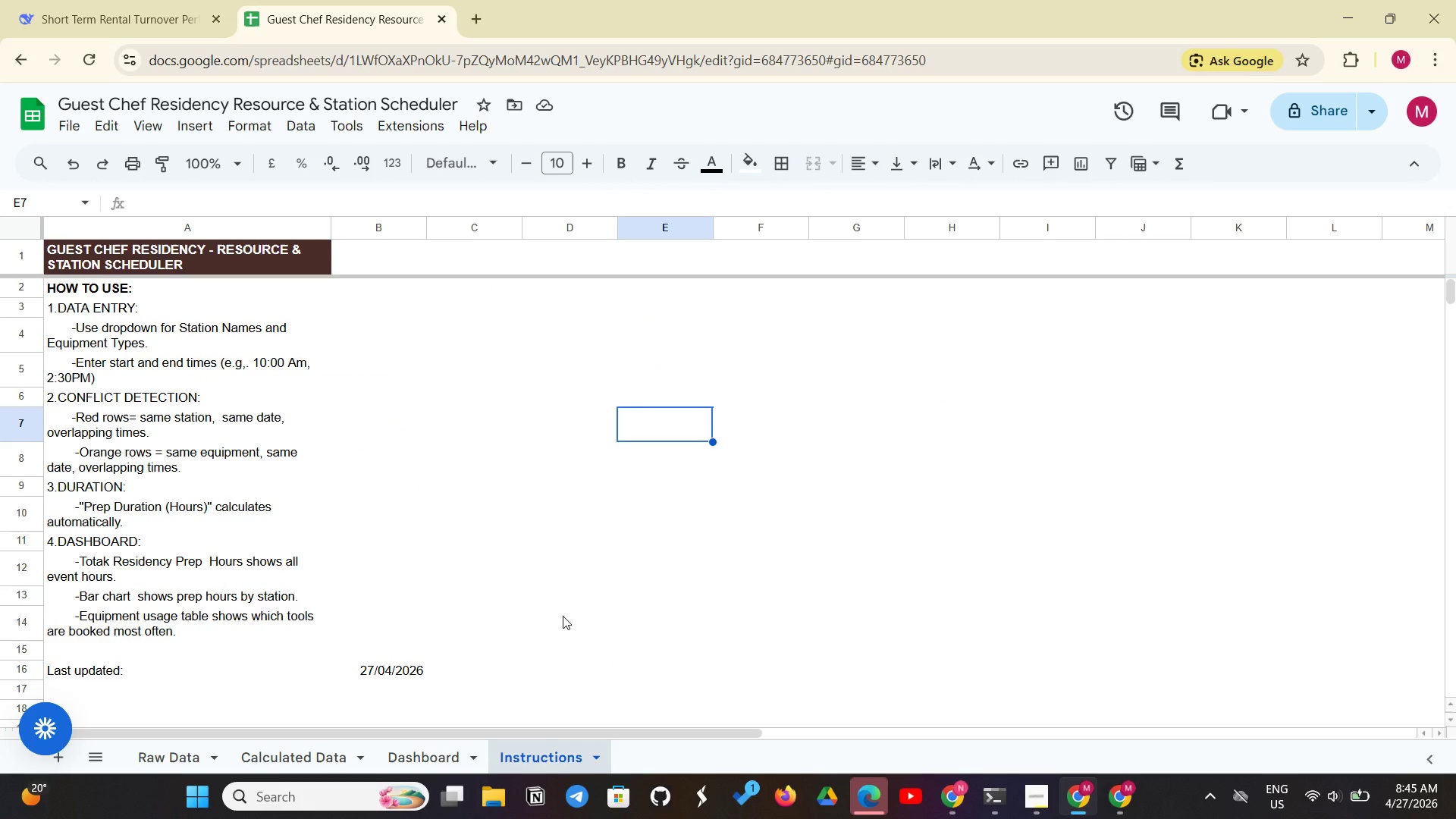 
left_click([187, 750])
 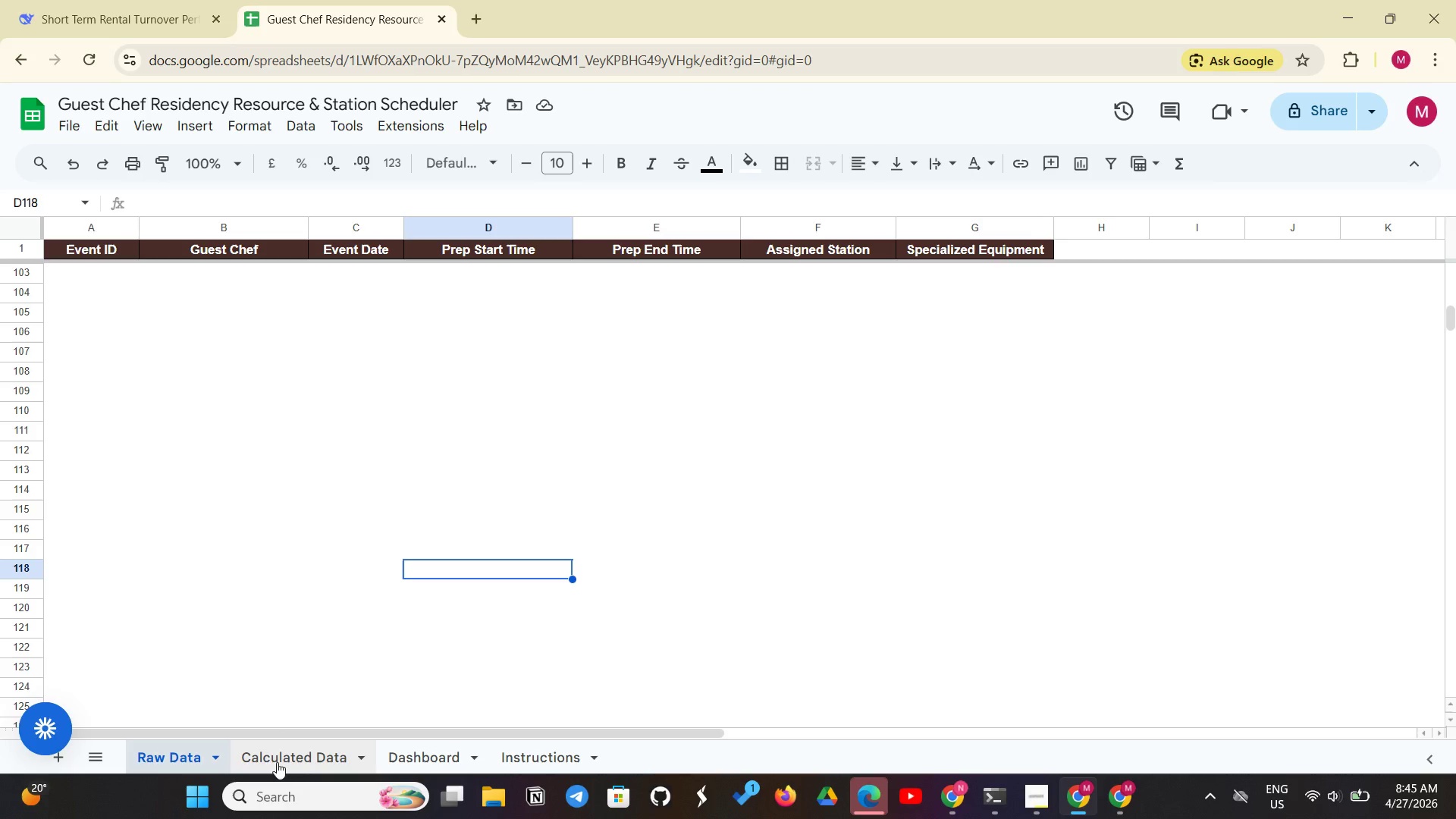 
scroll: coordinate [417, 524], scroll_direction: up, amount: 30.0
 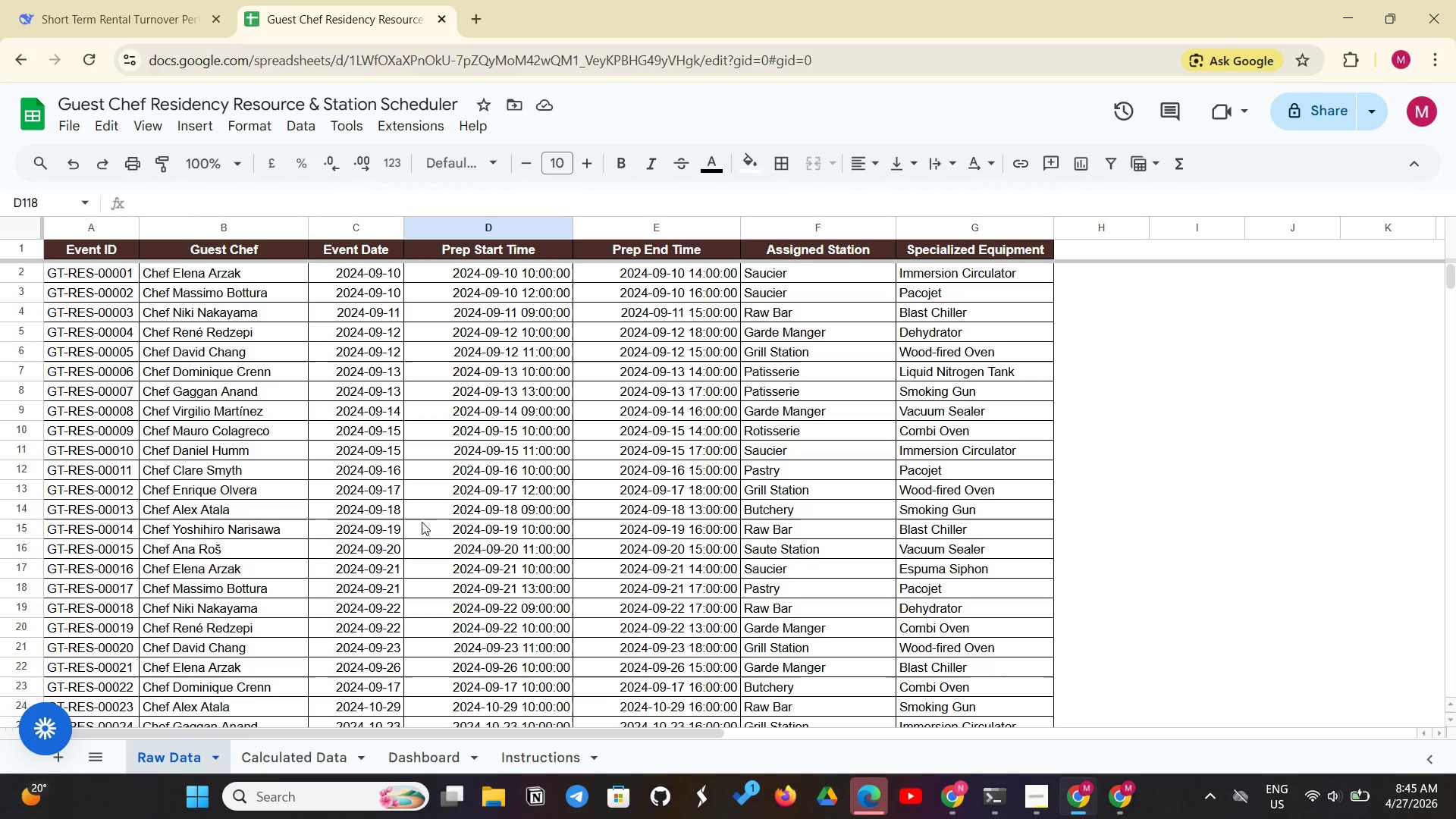 
wait(7.94)
 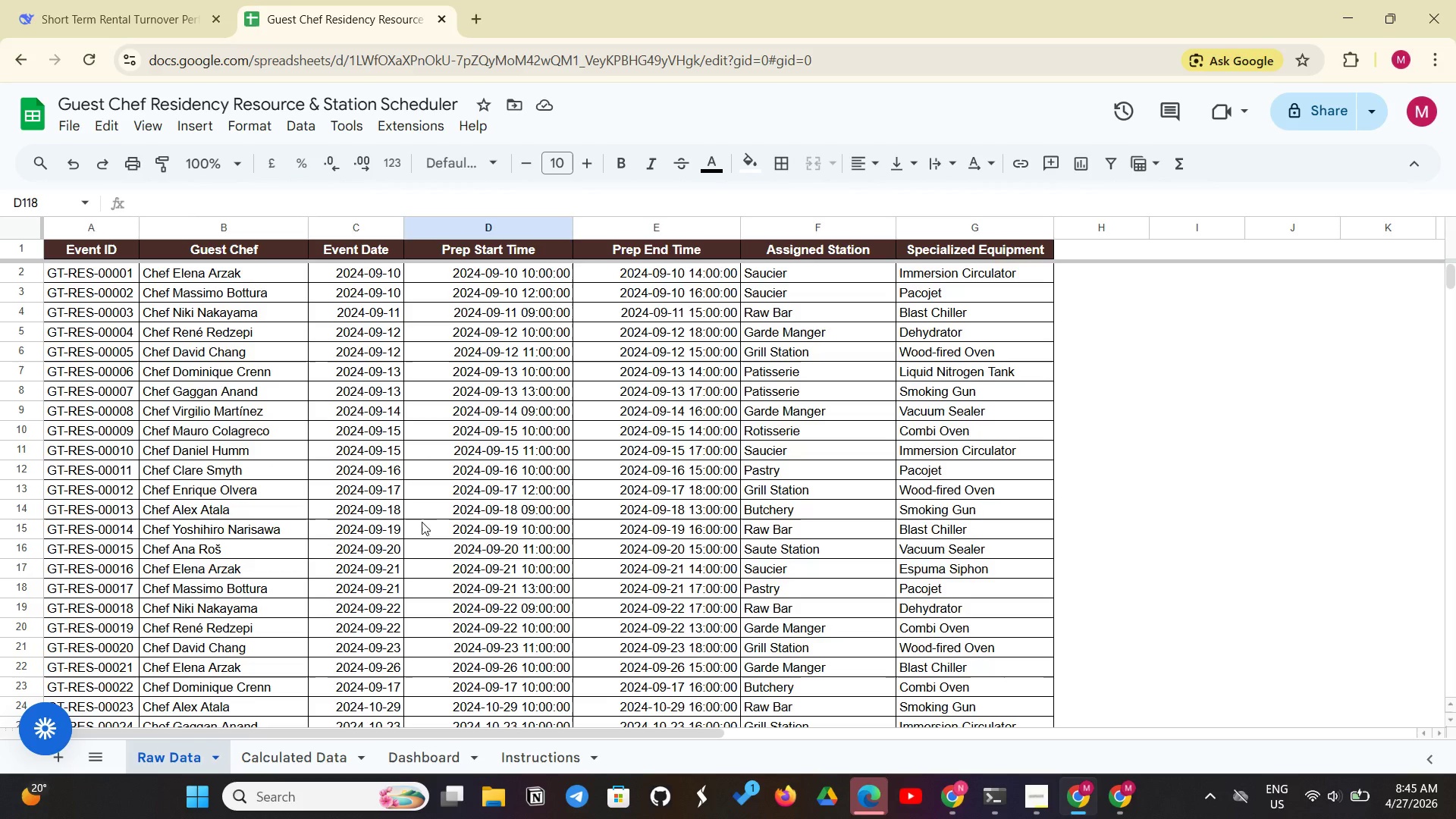 
left_click_drag(start_coordinate=[780, 267], to_coordinate=[767, 770])
 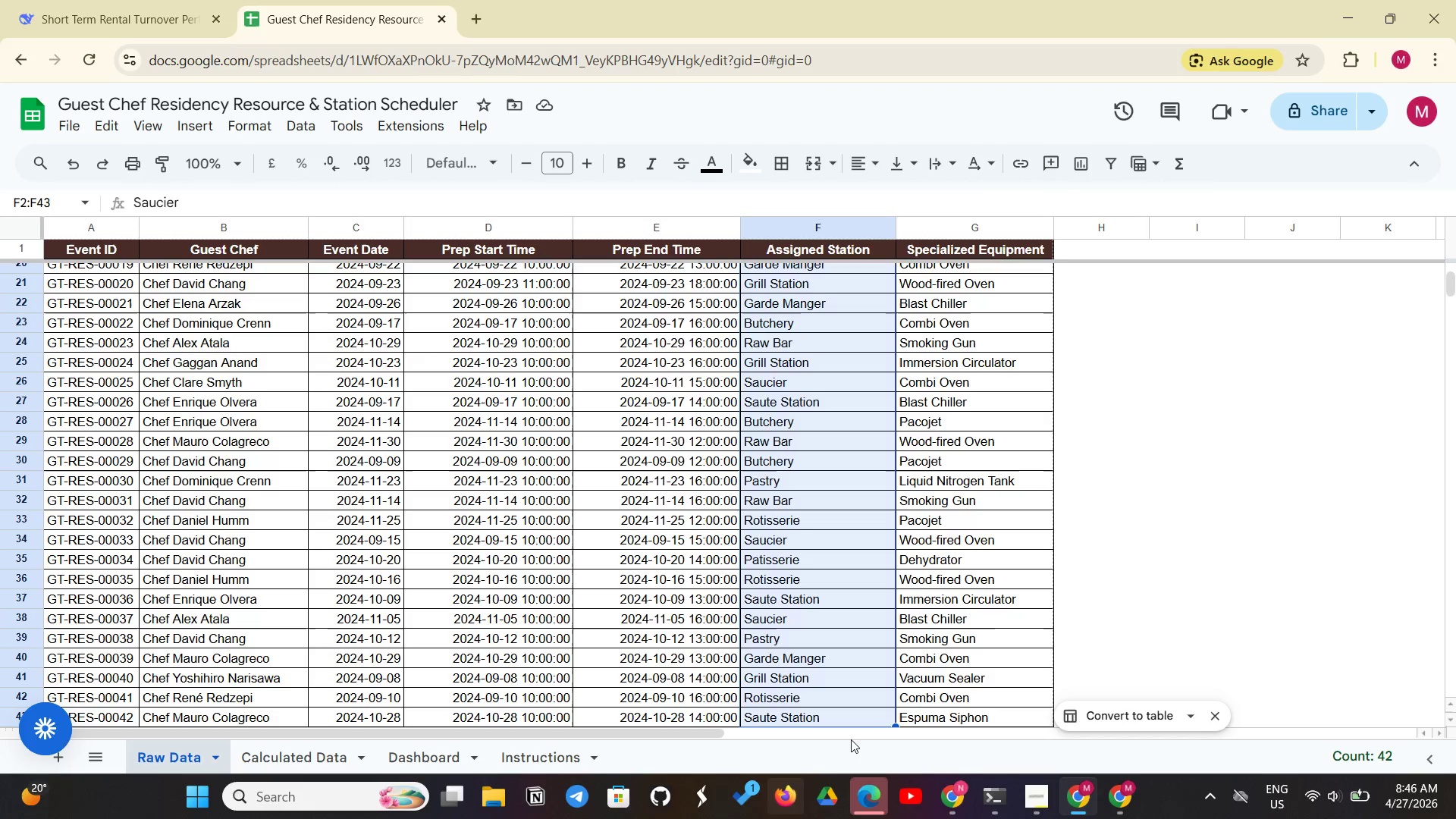 
left_click([1138, 523])
 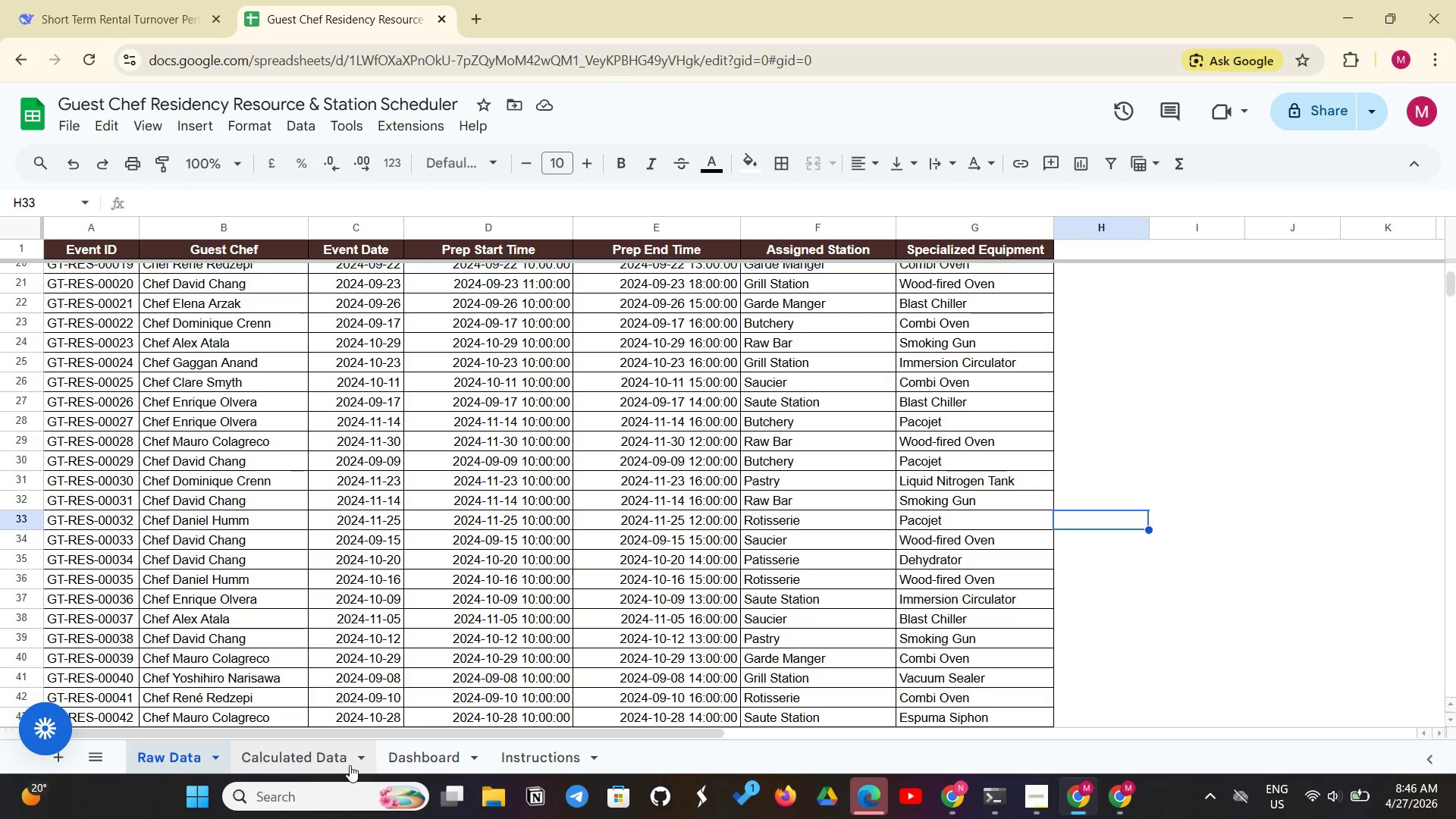 
left_click([331, 765])
 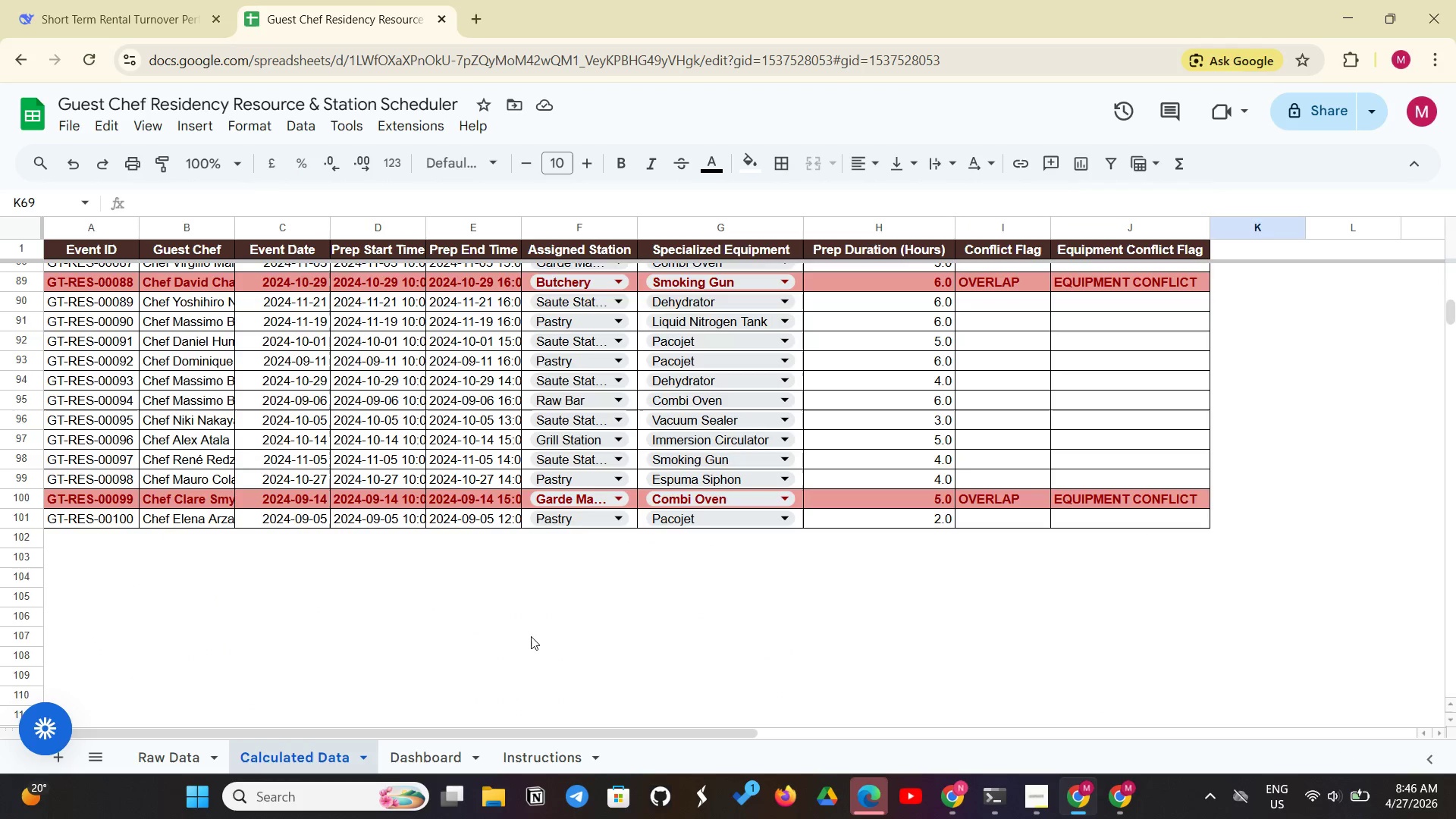 
left_click([541, 631])
 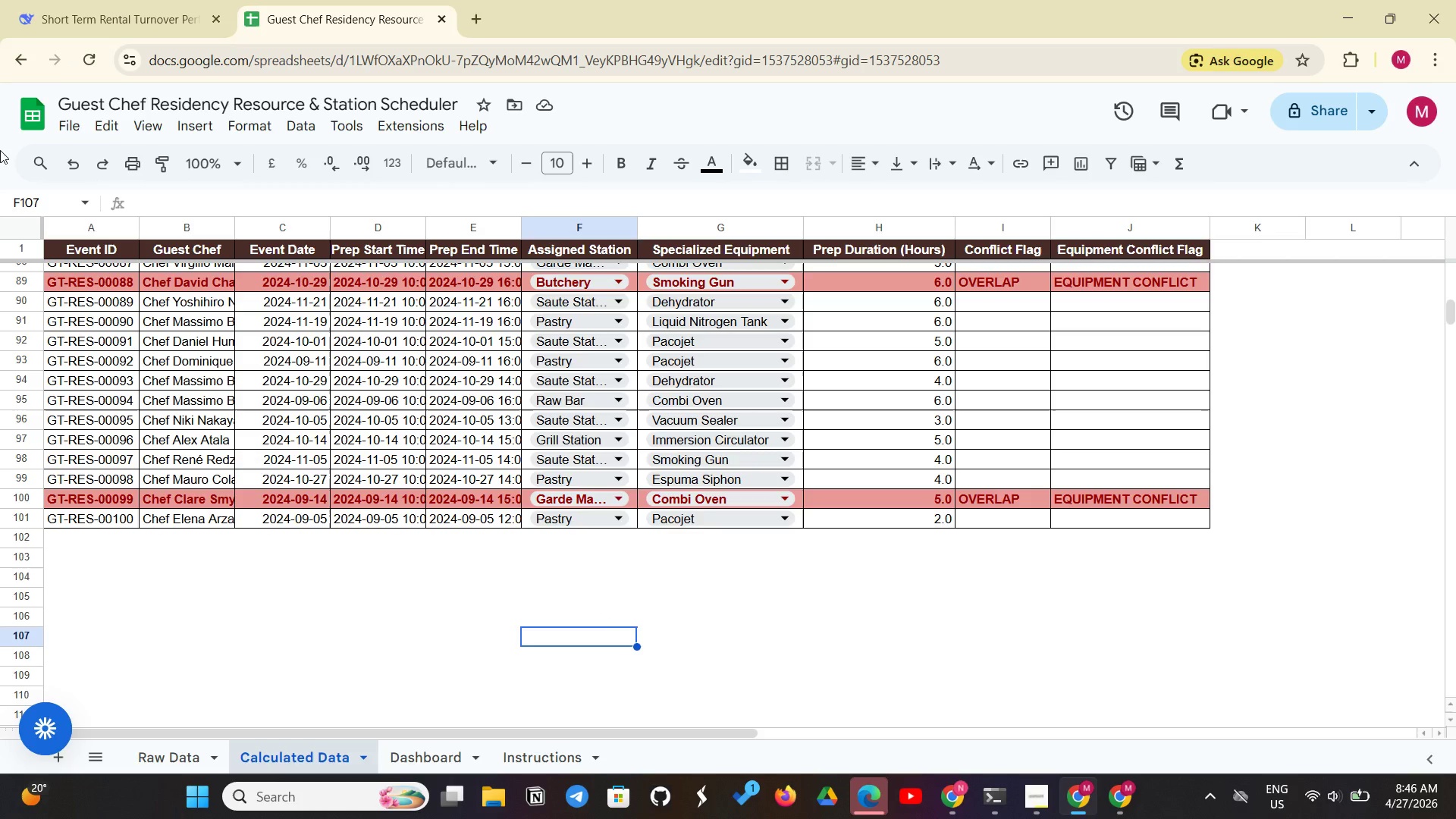 
wait(21.08)
 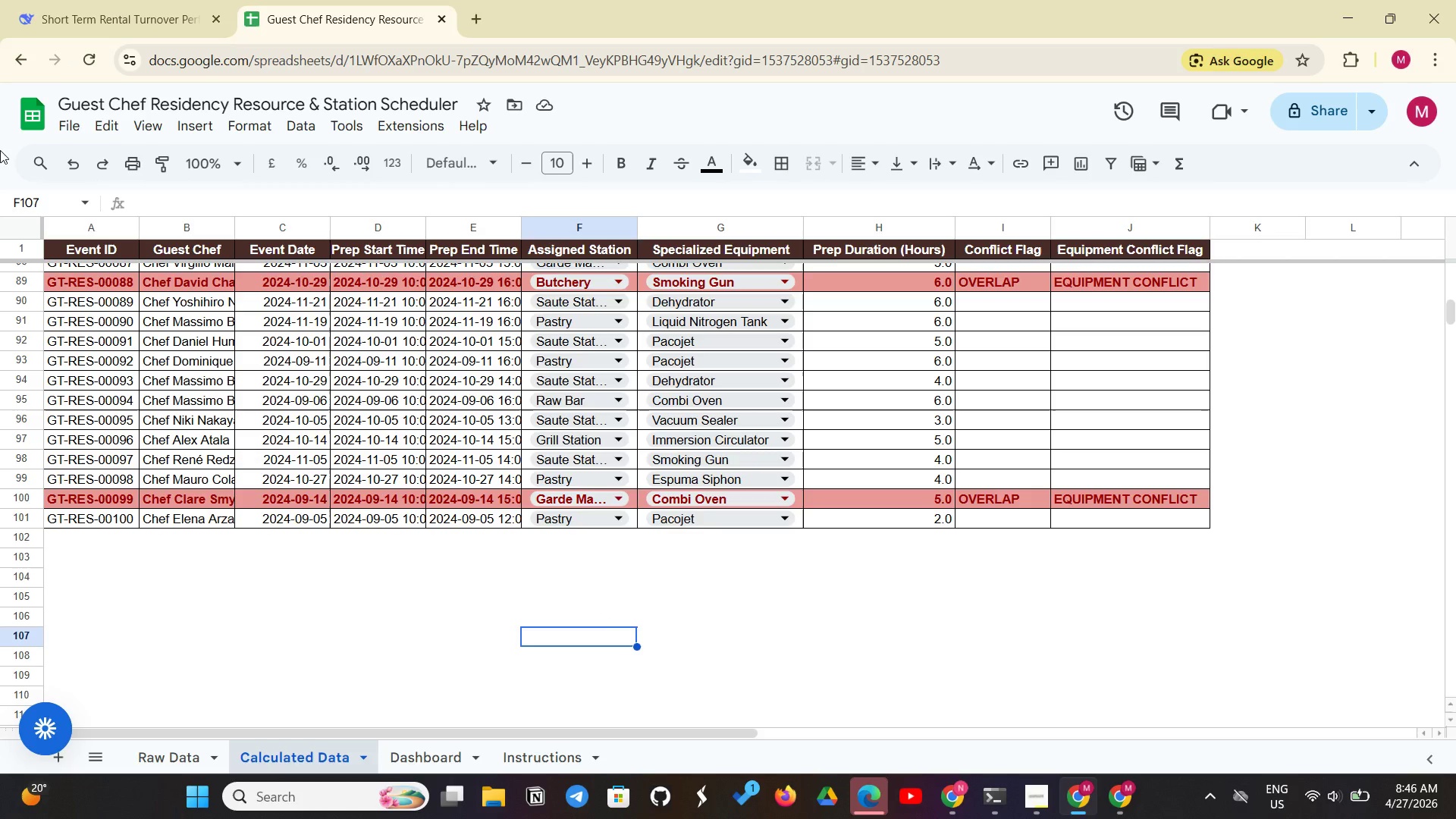 
scroll: coordinate [694, 515], scroll_direction: up, amount: 23.0
 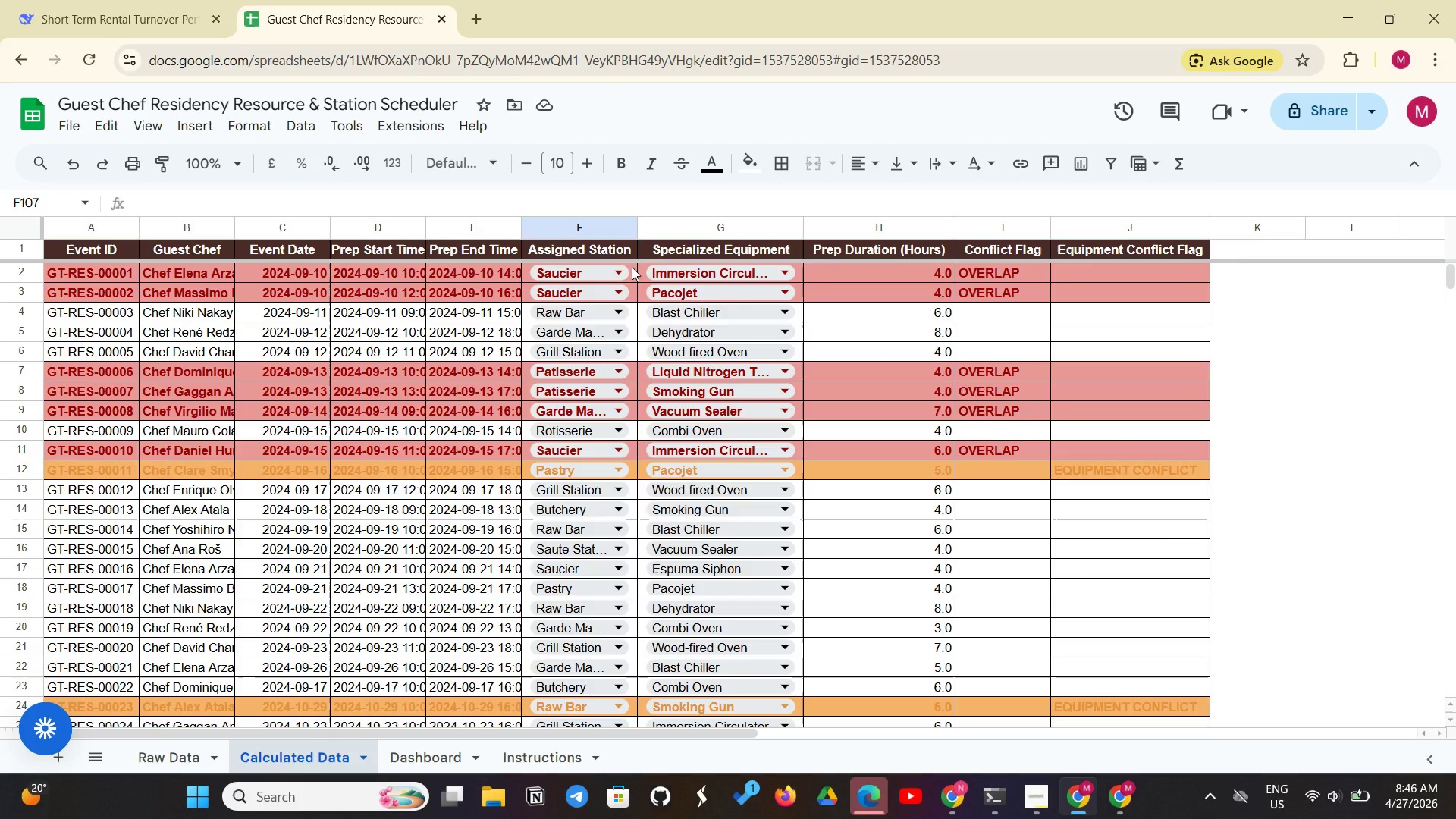 
left_click_drag(start_coordinate=[632, 267], to_coordinate=[577, 504])
 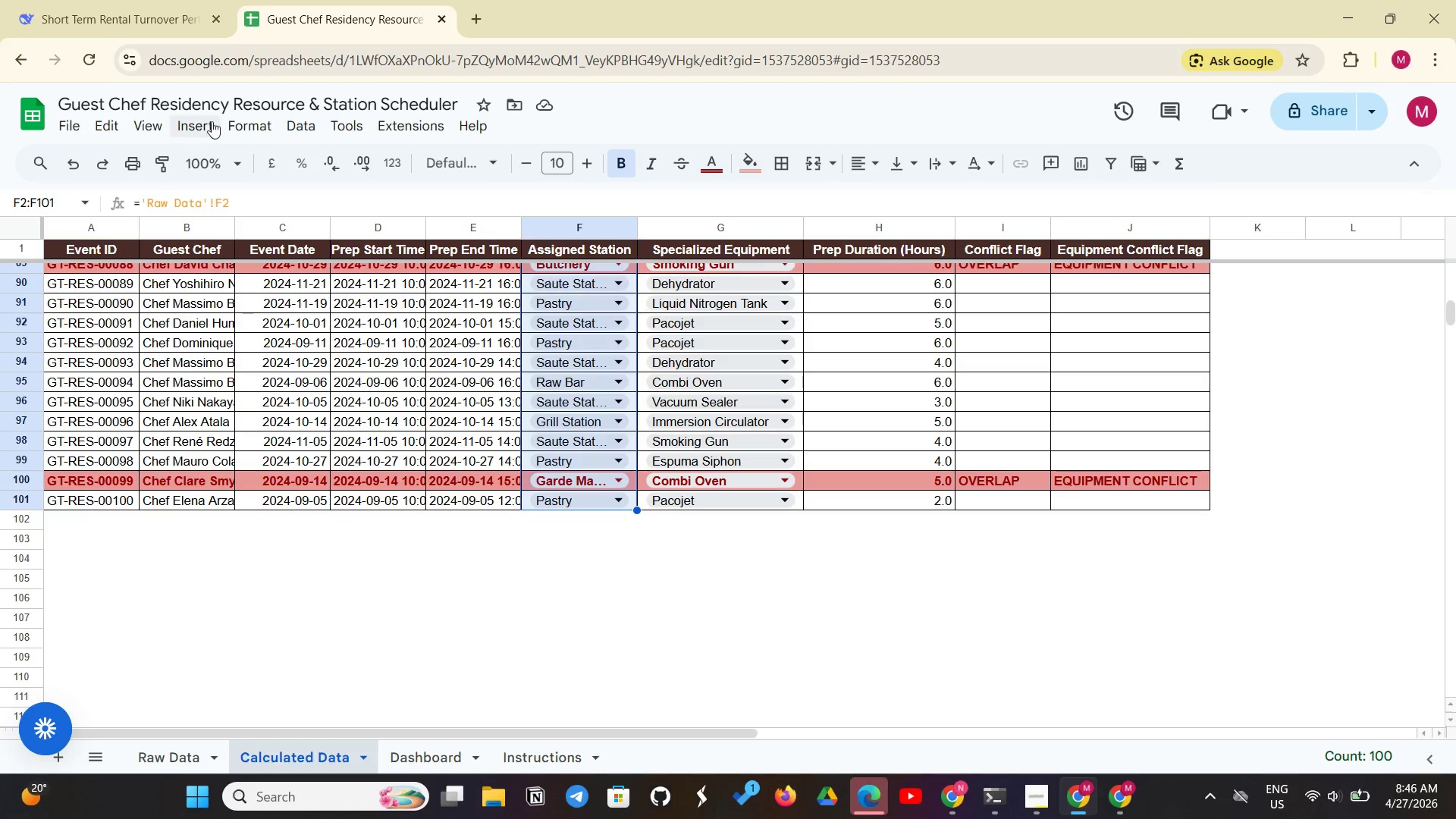 
left_click([201, 124])
 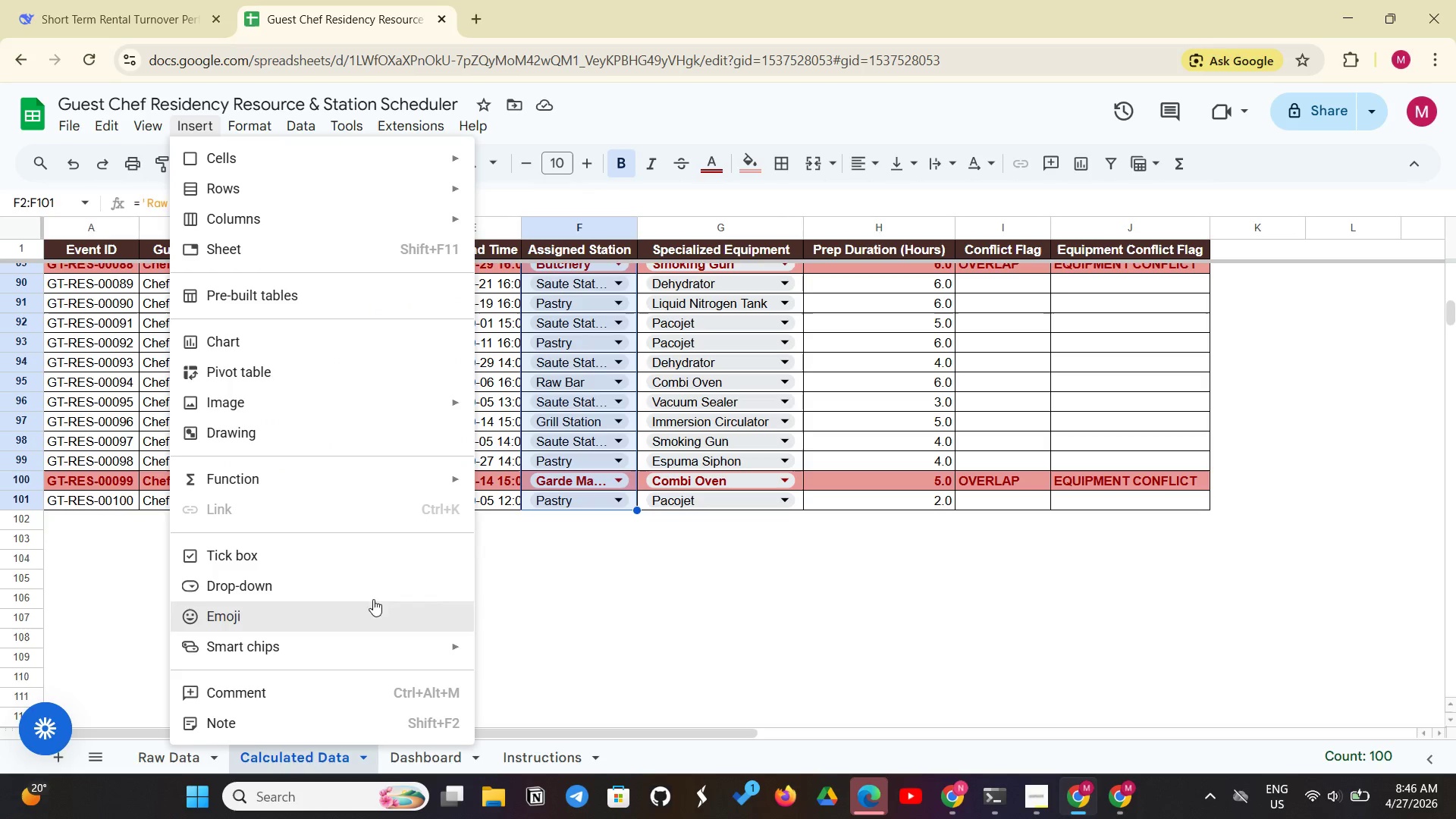 
left_click([376, 597])
 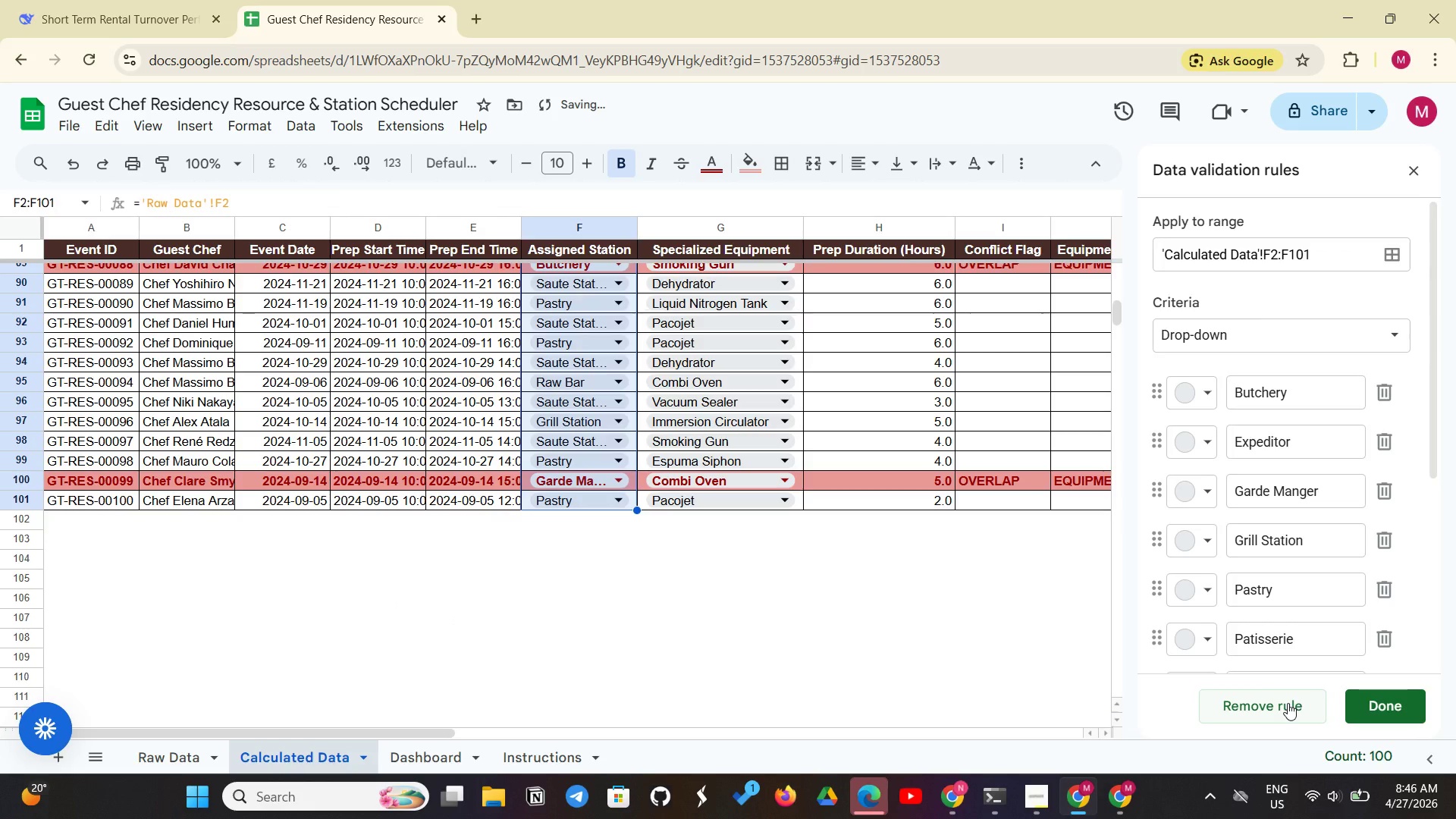 
left_click([1288, 703])
 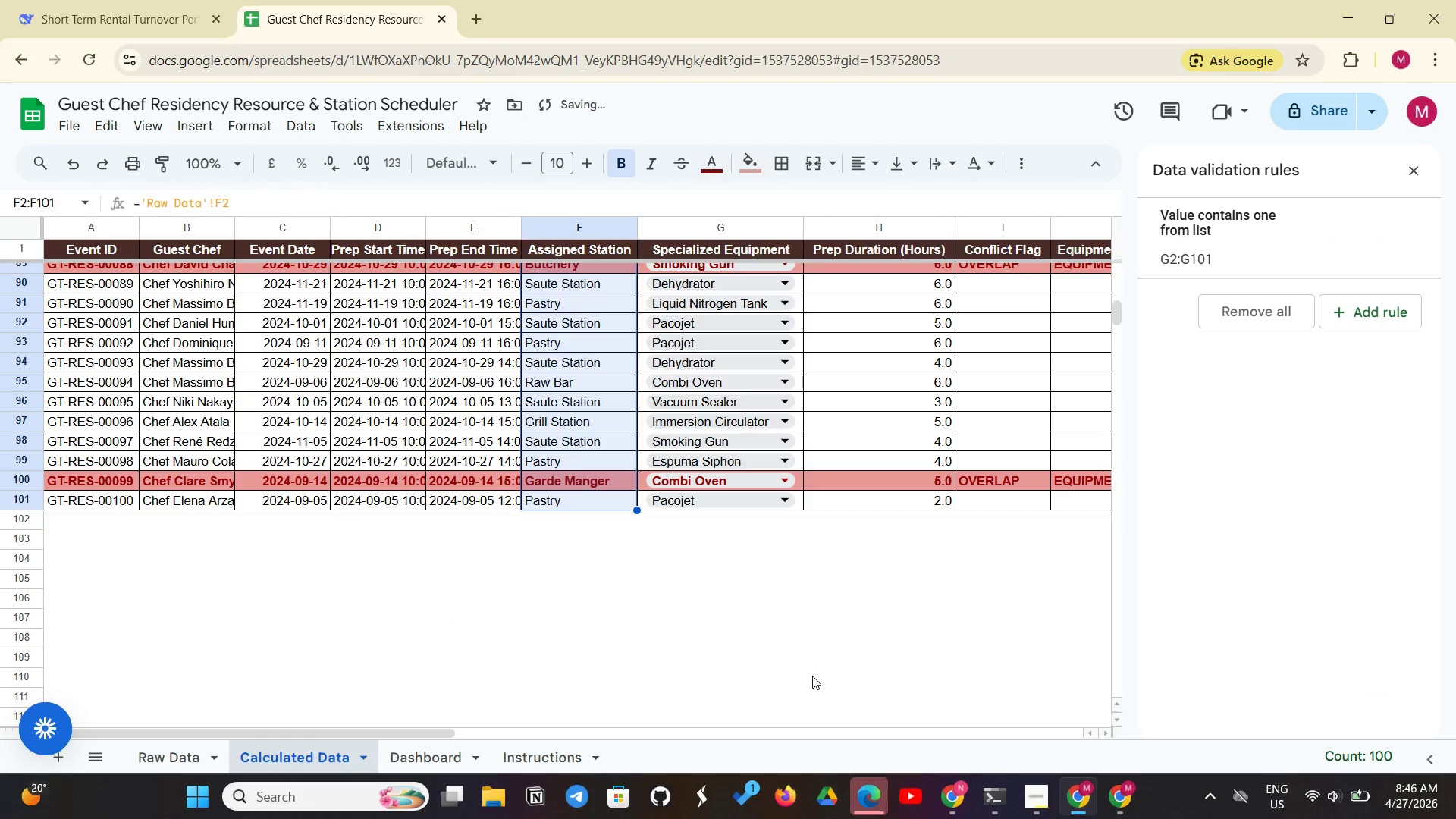 
left_click([804, 673])
 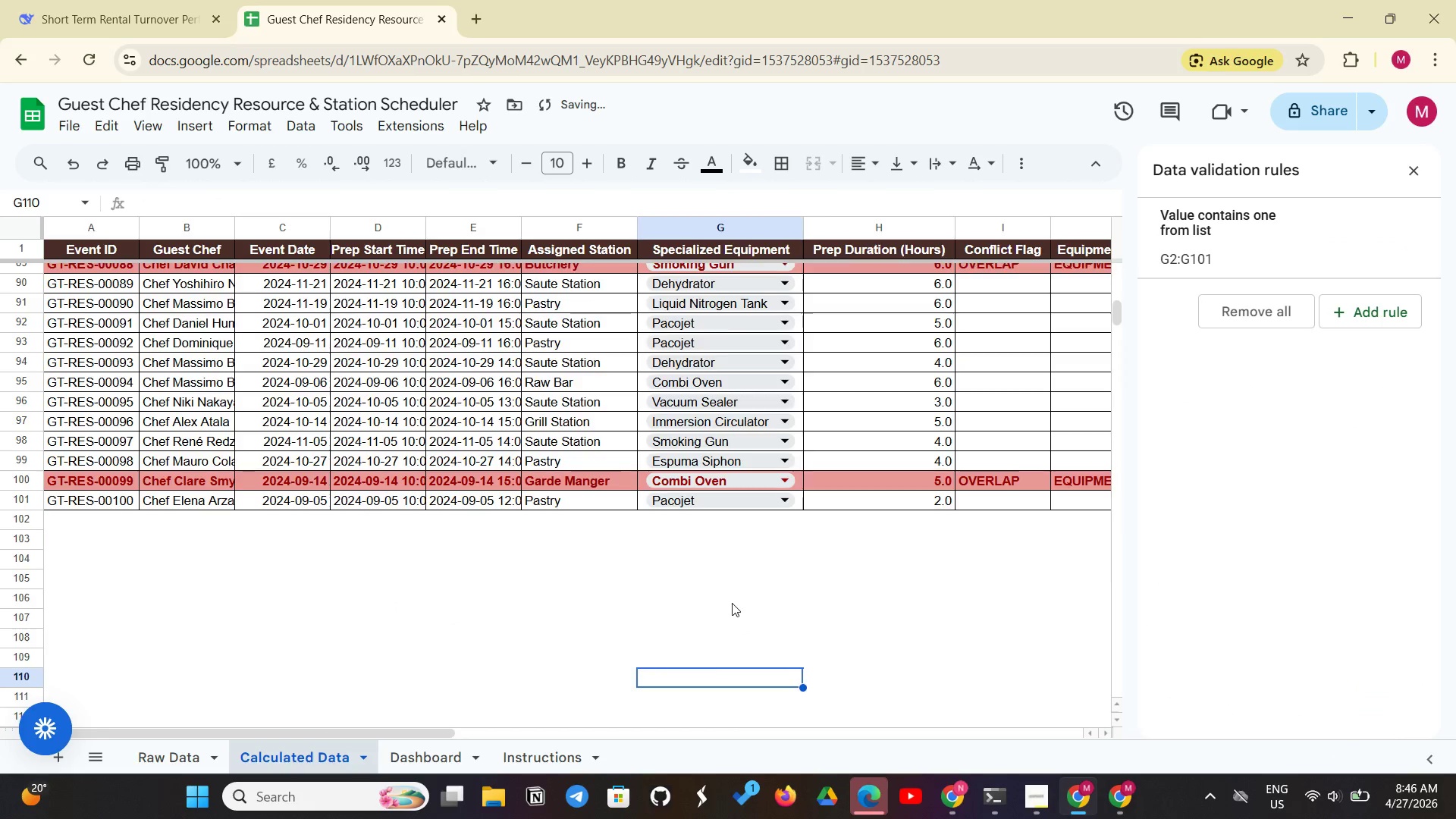 
scroll: coordinate [732, 603], scroll_direction: up, amount: 26.0
 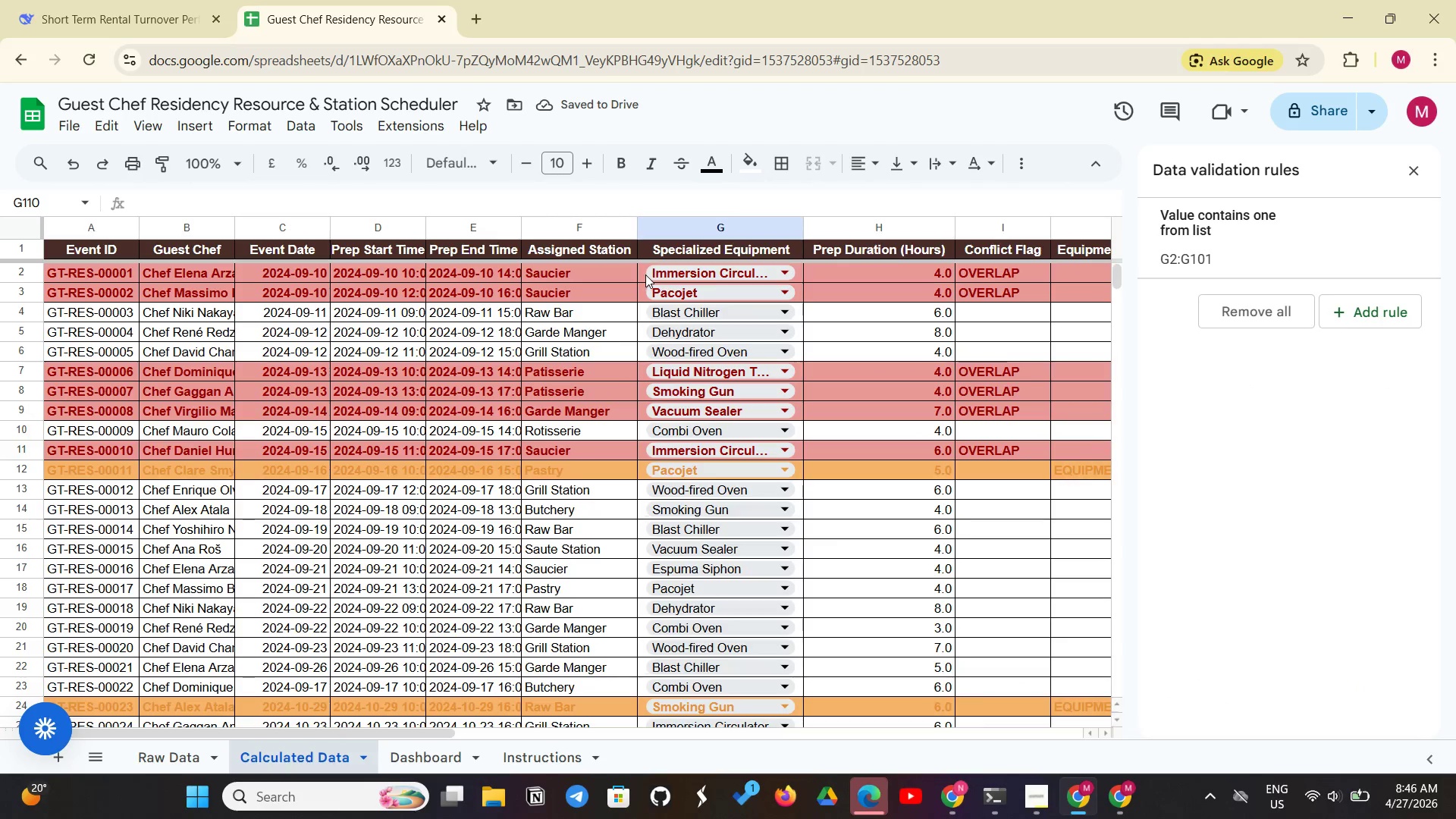 
left_click_drag(start_coordinate=[645, 275], to_coordinate=[764, 376])
 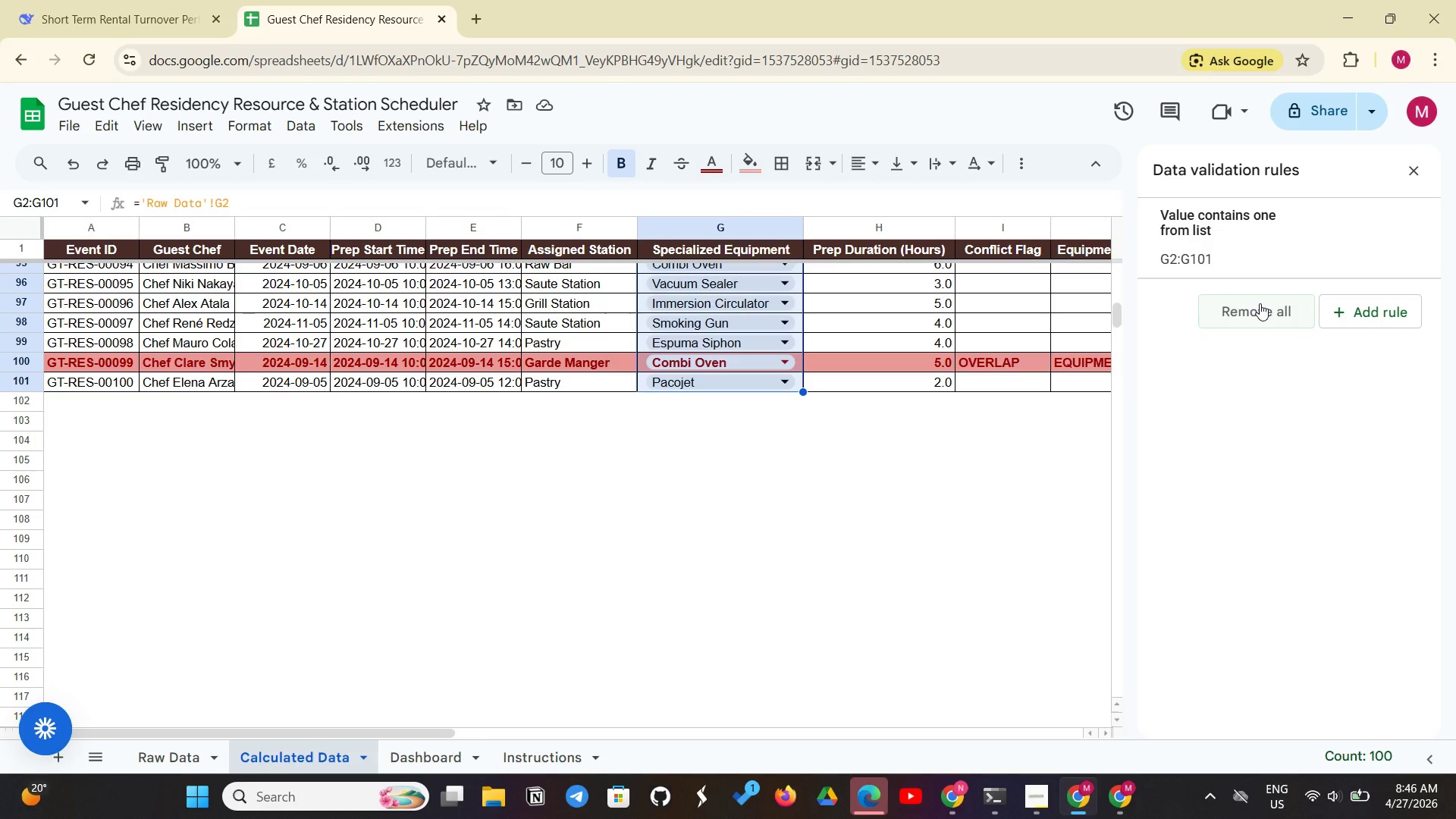 
wait(7.27)
 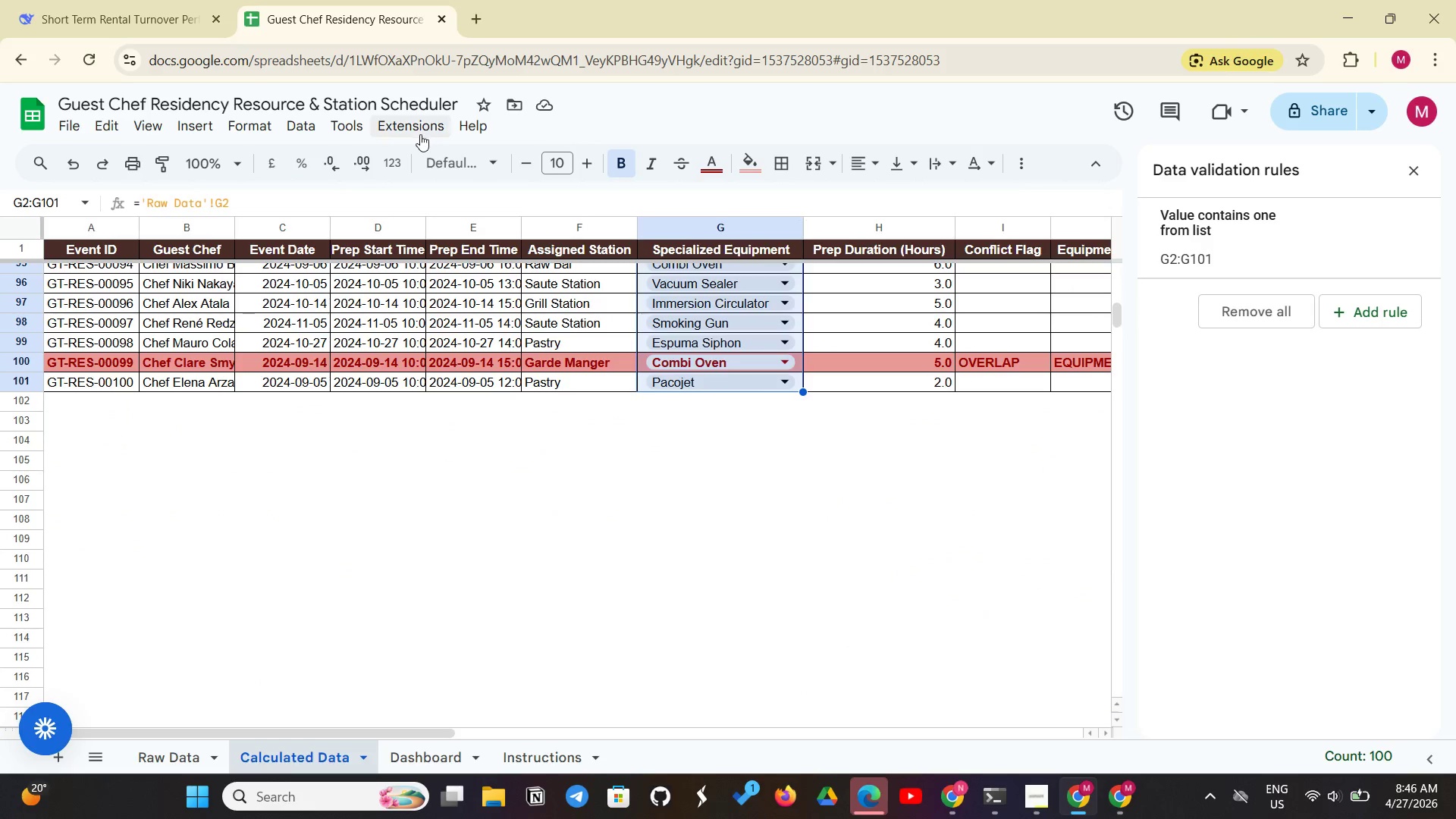 
left_click([1263, 311])
 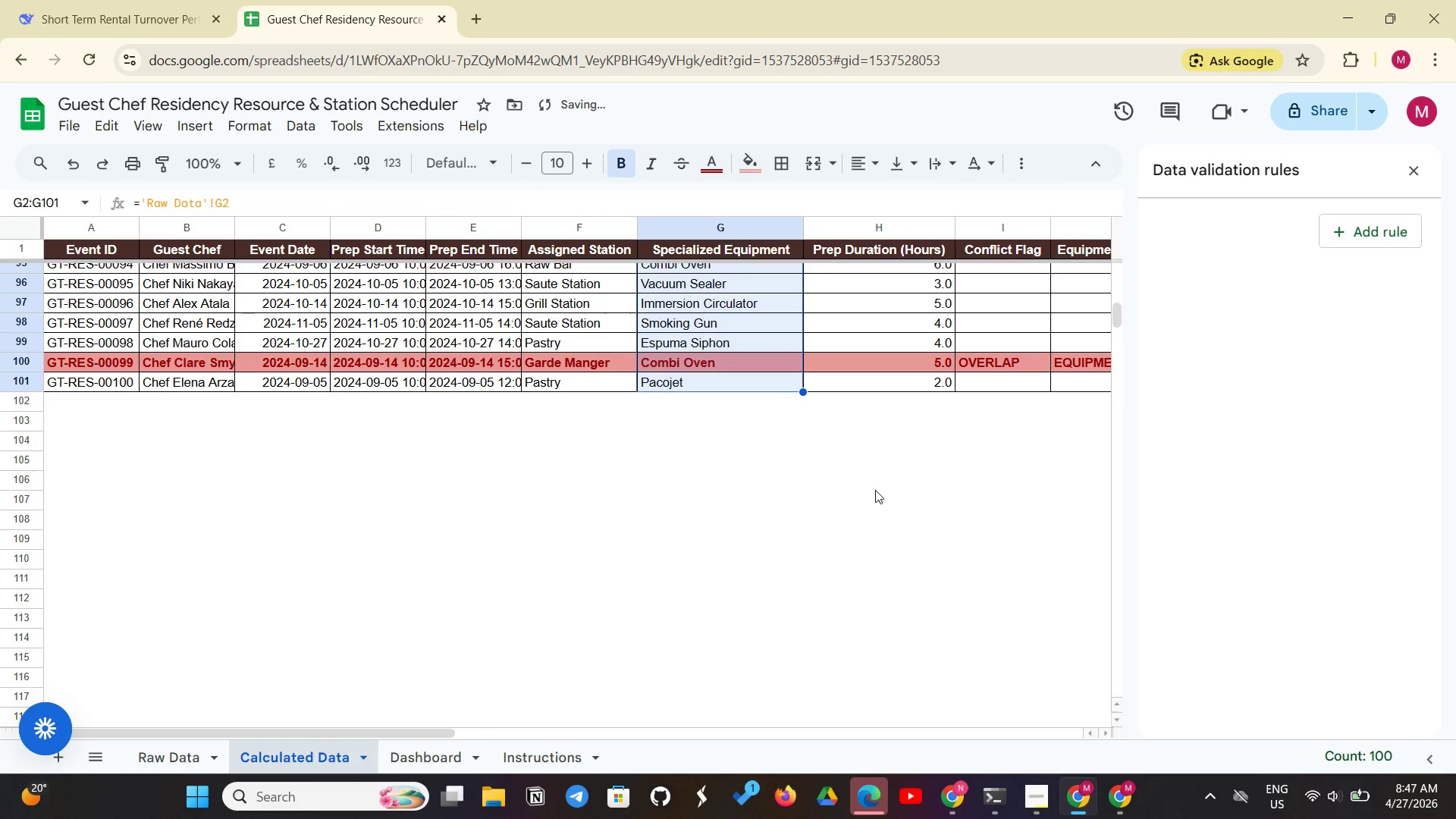 
left_click([875, 490])
 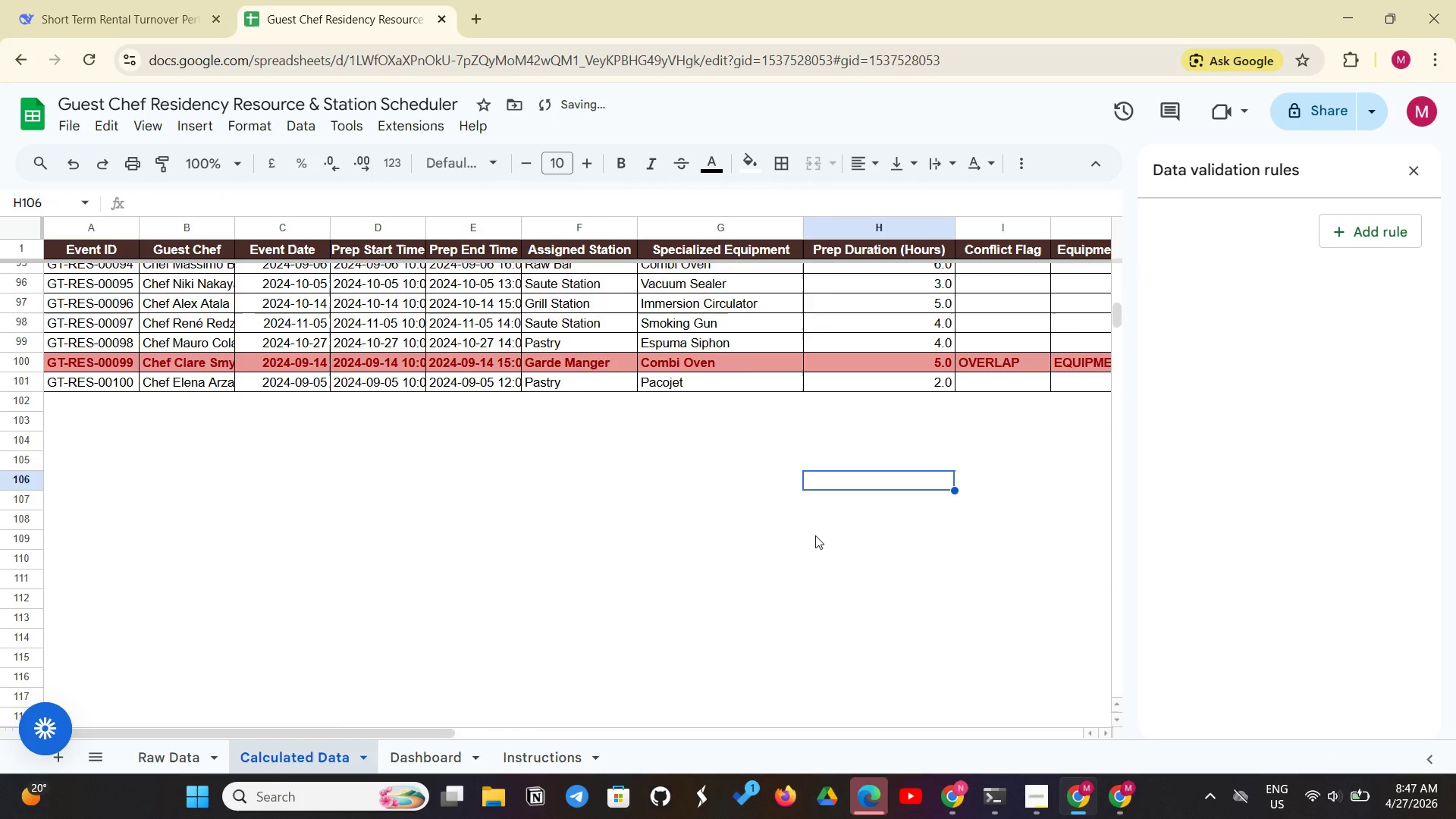 
scroll: coordinate [815, 535], scroll_direction: up, amount: 26.0
 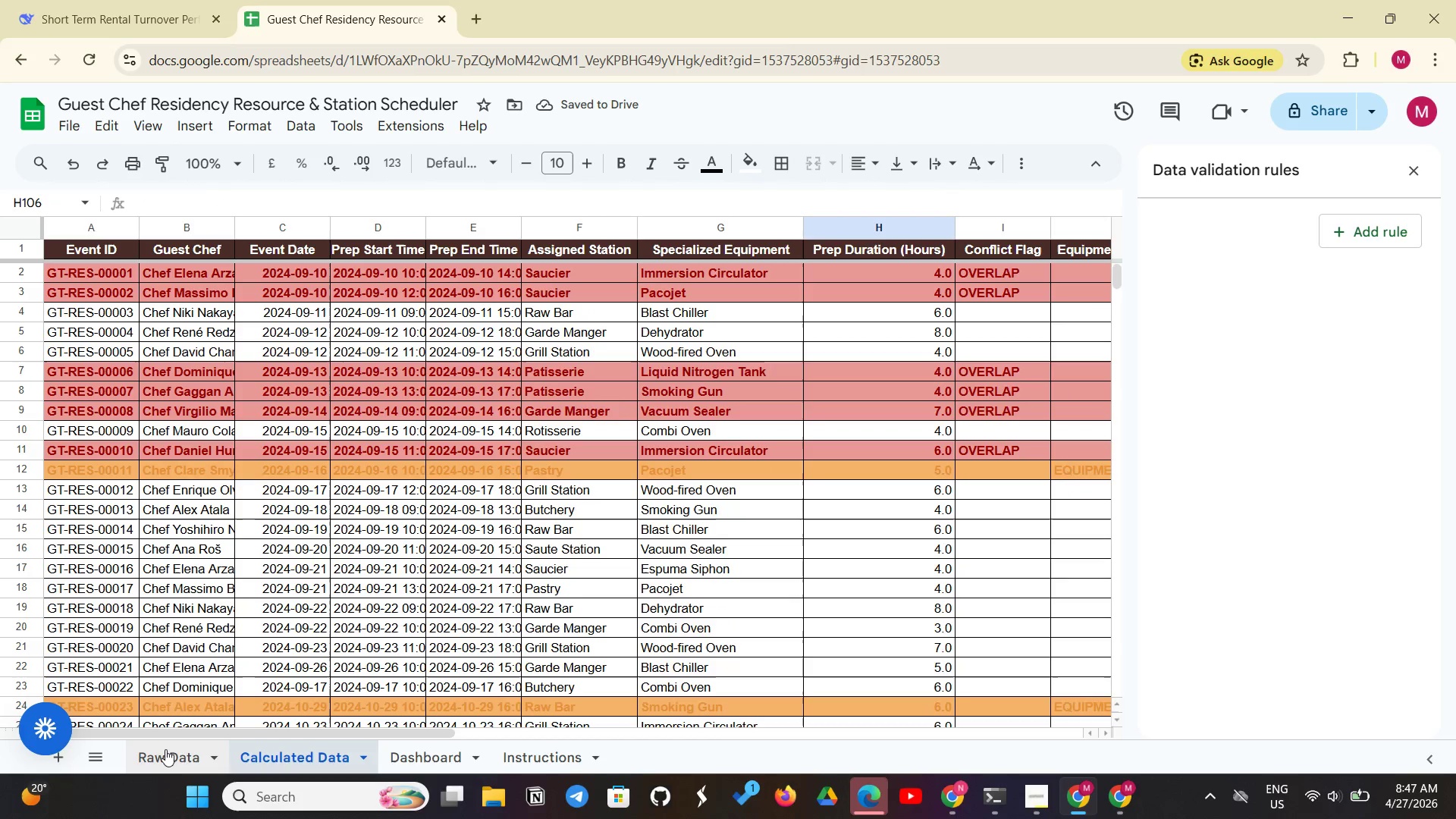 
left_click([161, 747])
 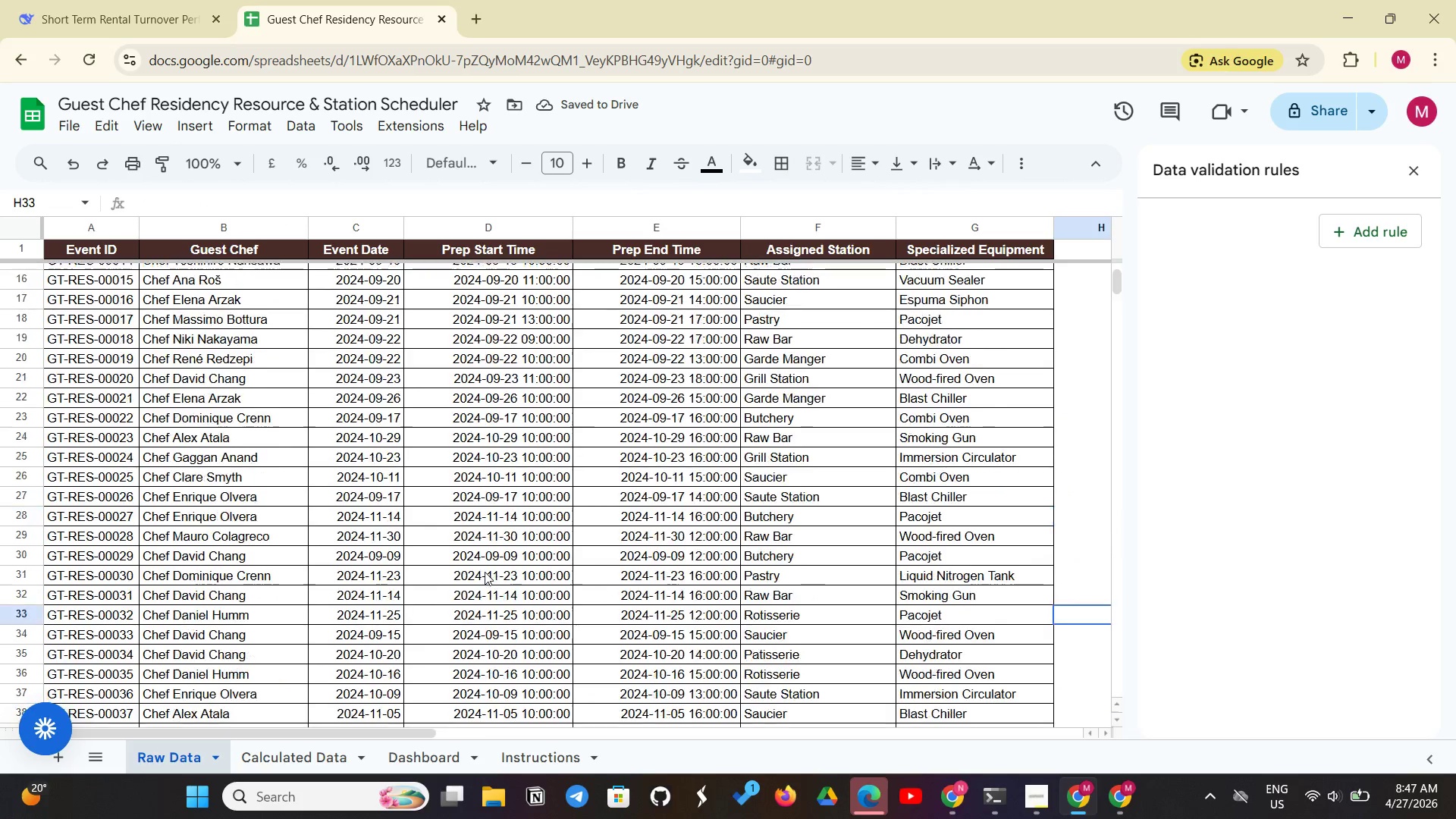 
scroll: coordinate [771, 603], scroll_direction: up, amount: 14.0
 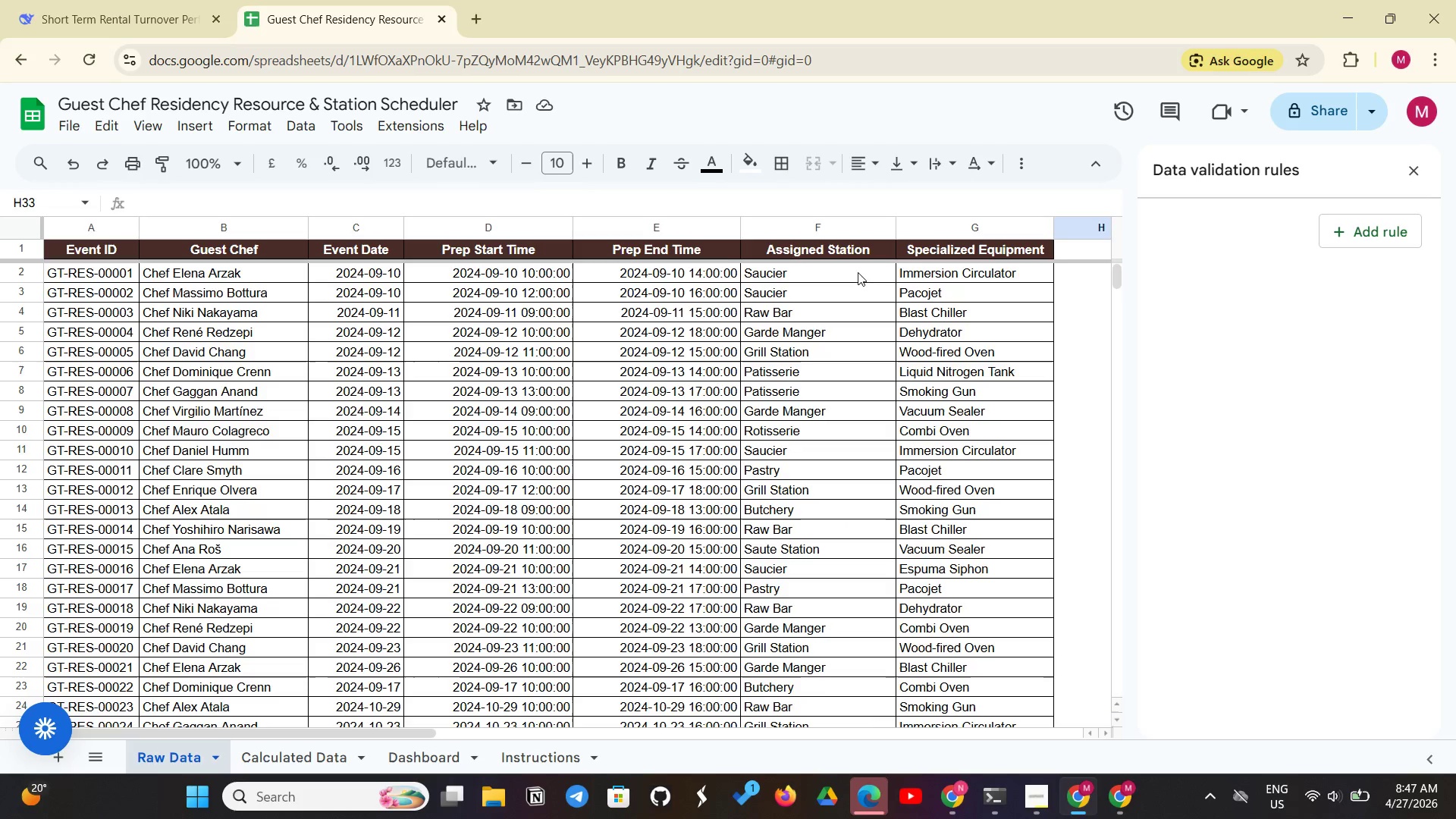 
left_click_drag(start_coordinate=[857, 270], to_coordinate=[843, 358])
 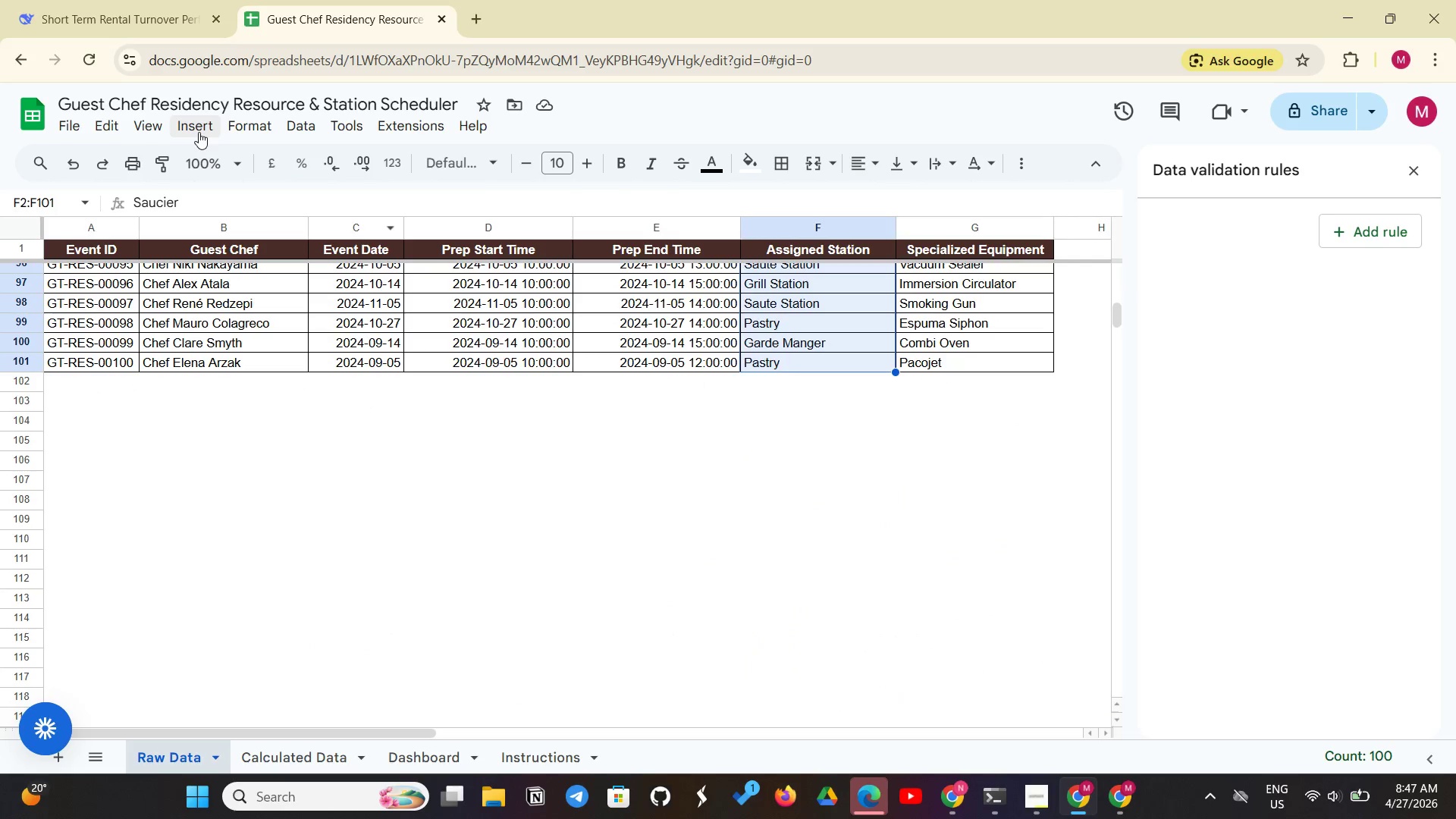 
left_click([199, 133])
 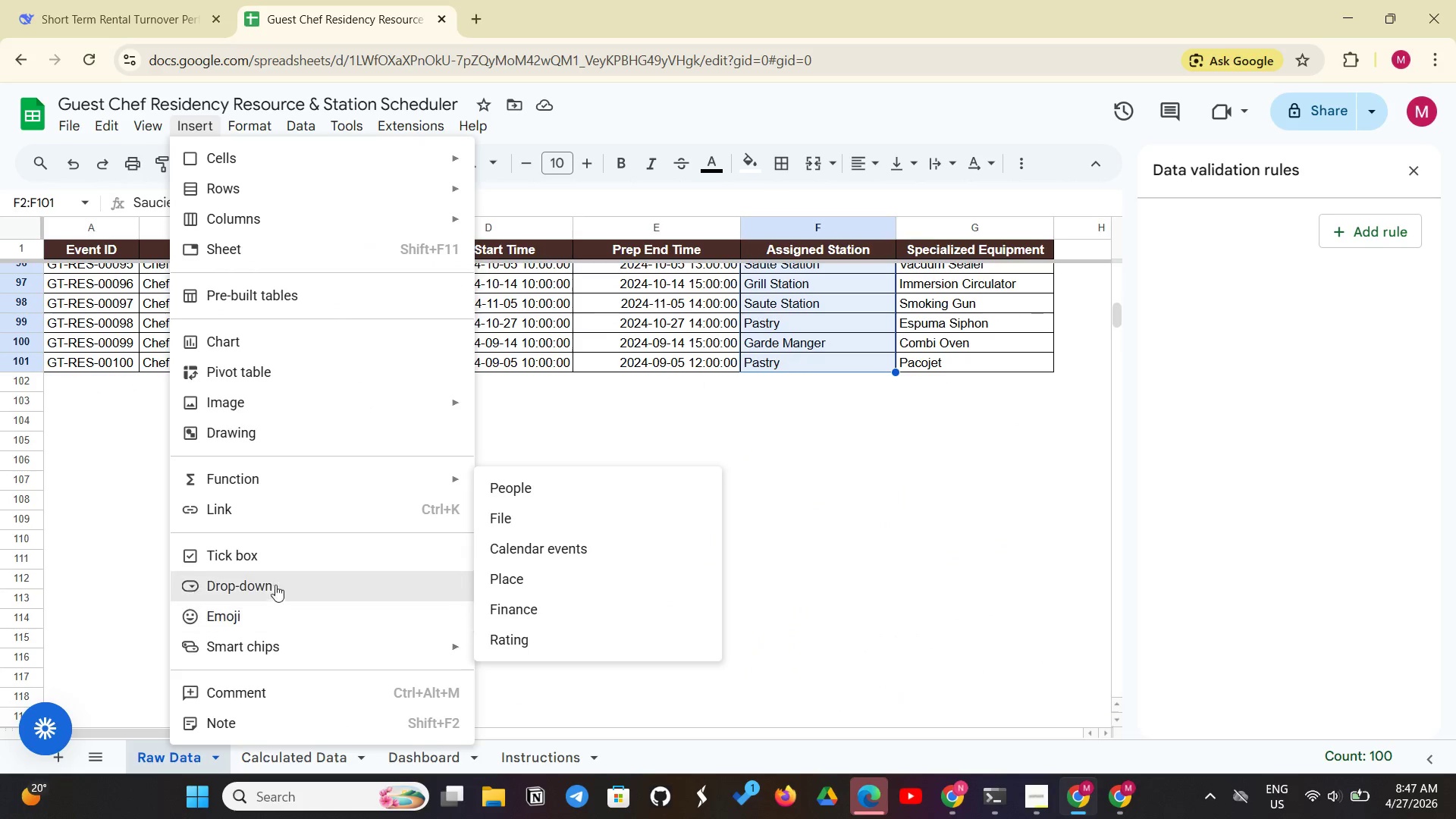 
left_click([289, 579])
 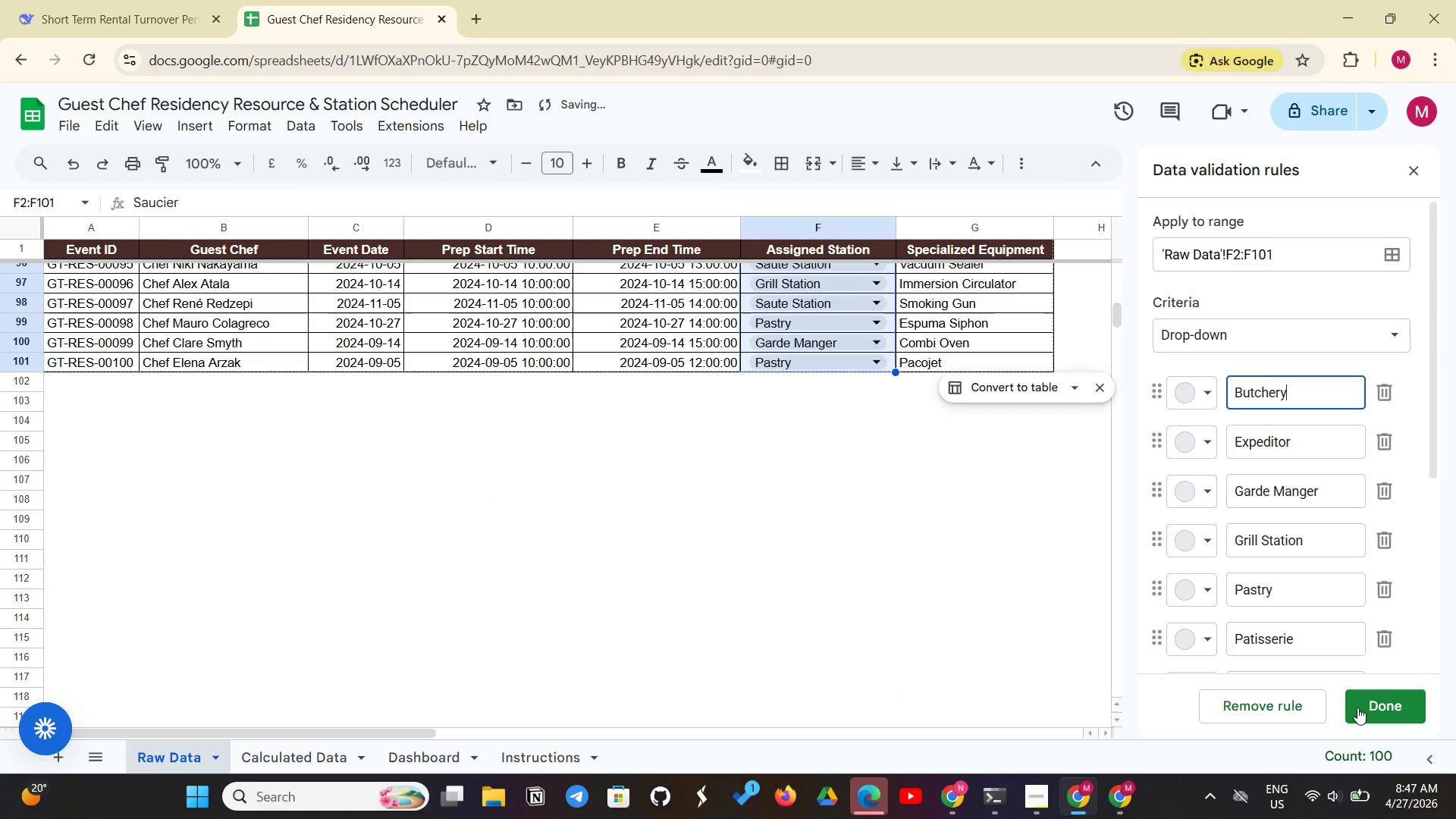 
left_click([1365, 705])
 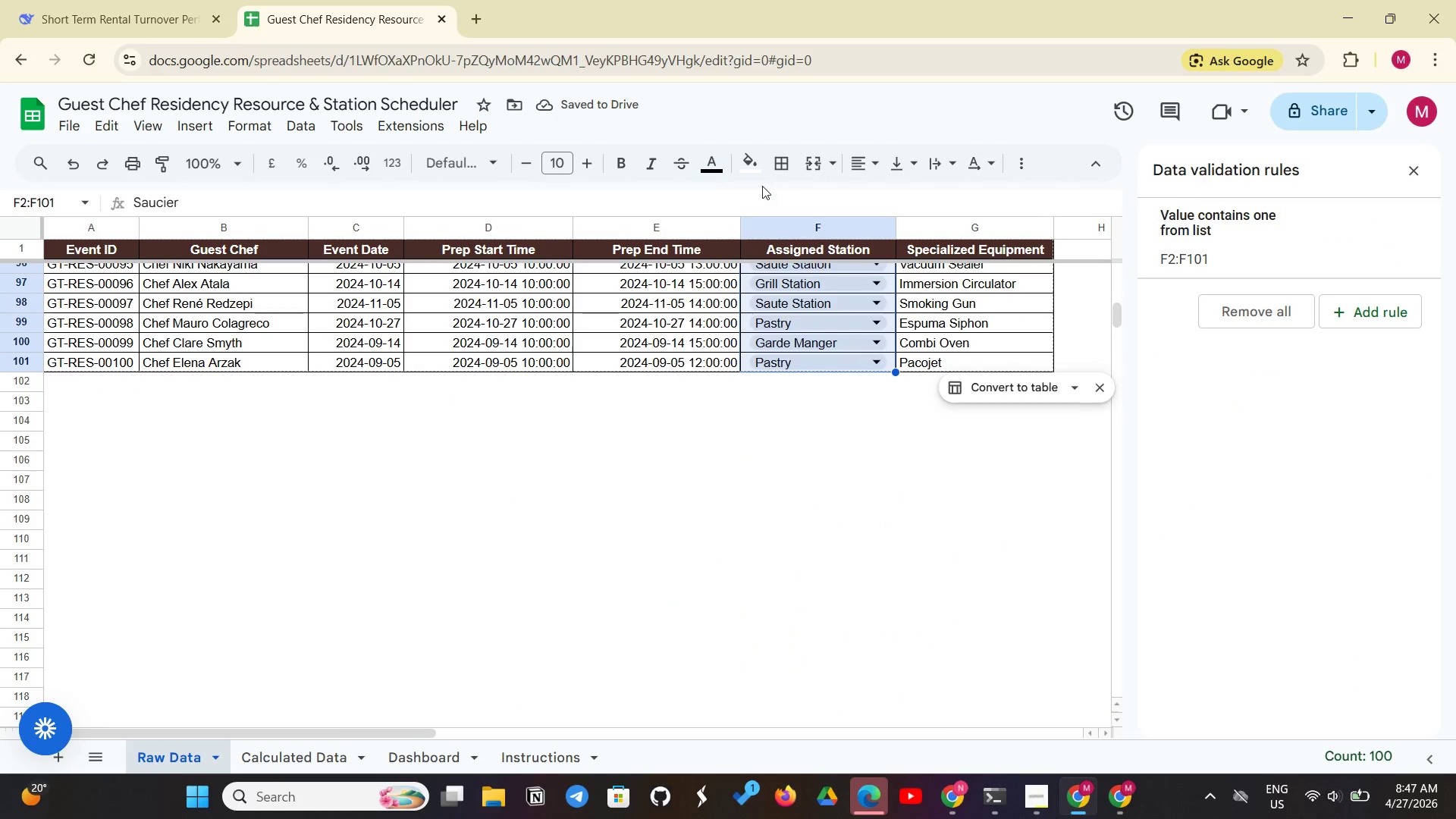 
left_click([748, 171])
 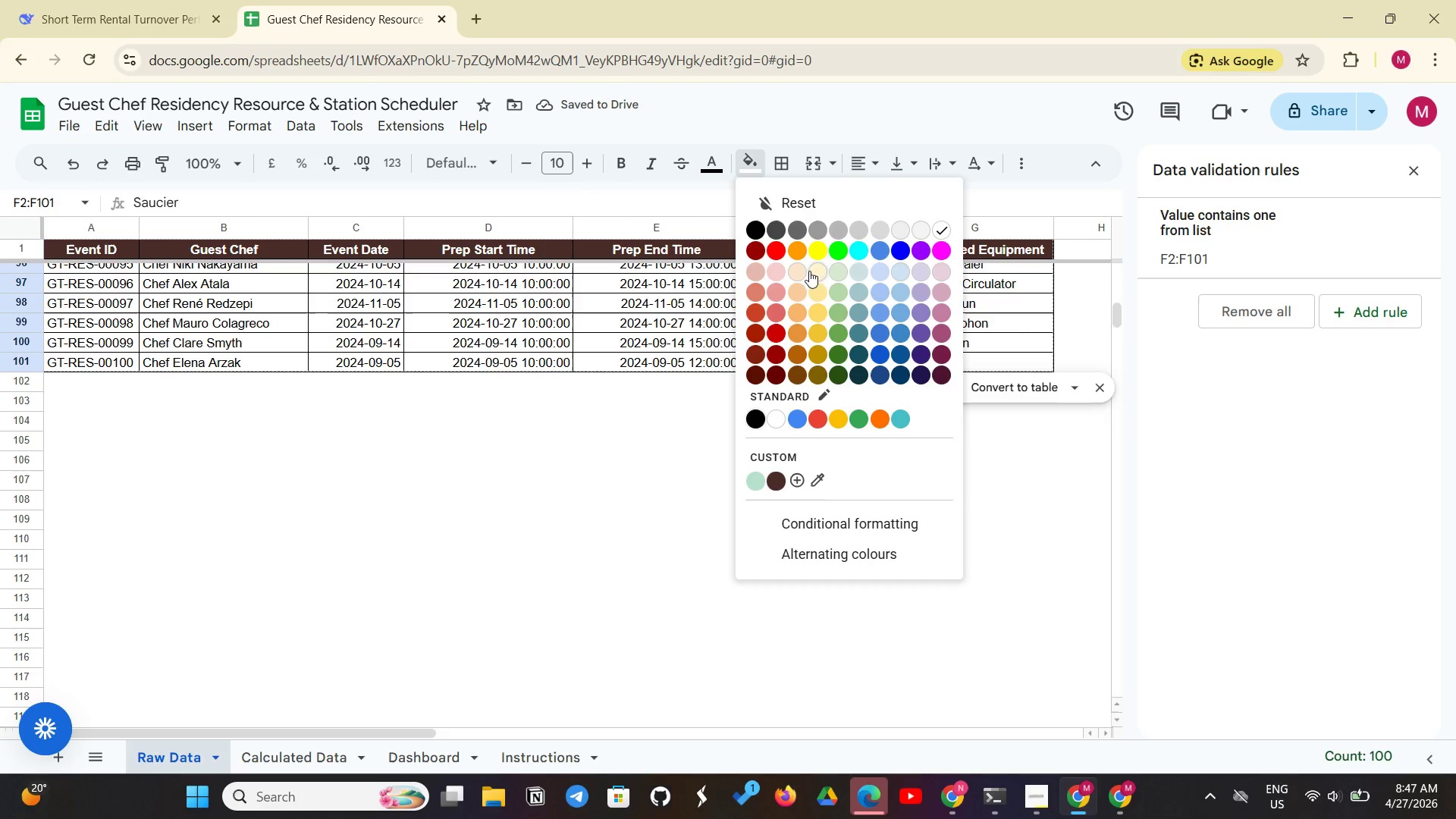 
left_click([818, 268])
 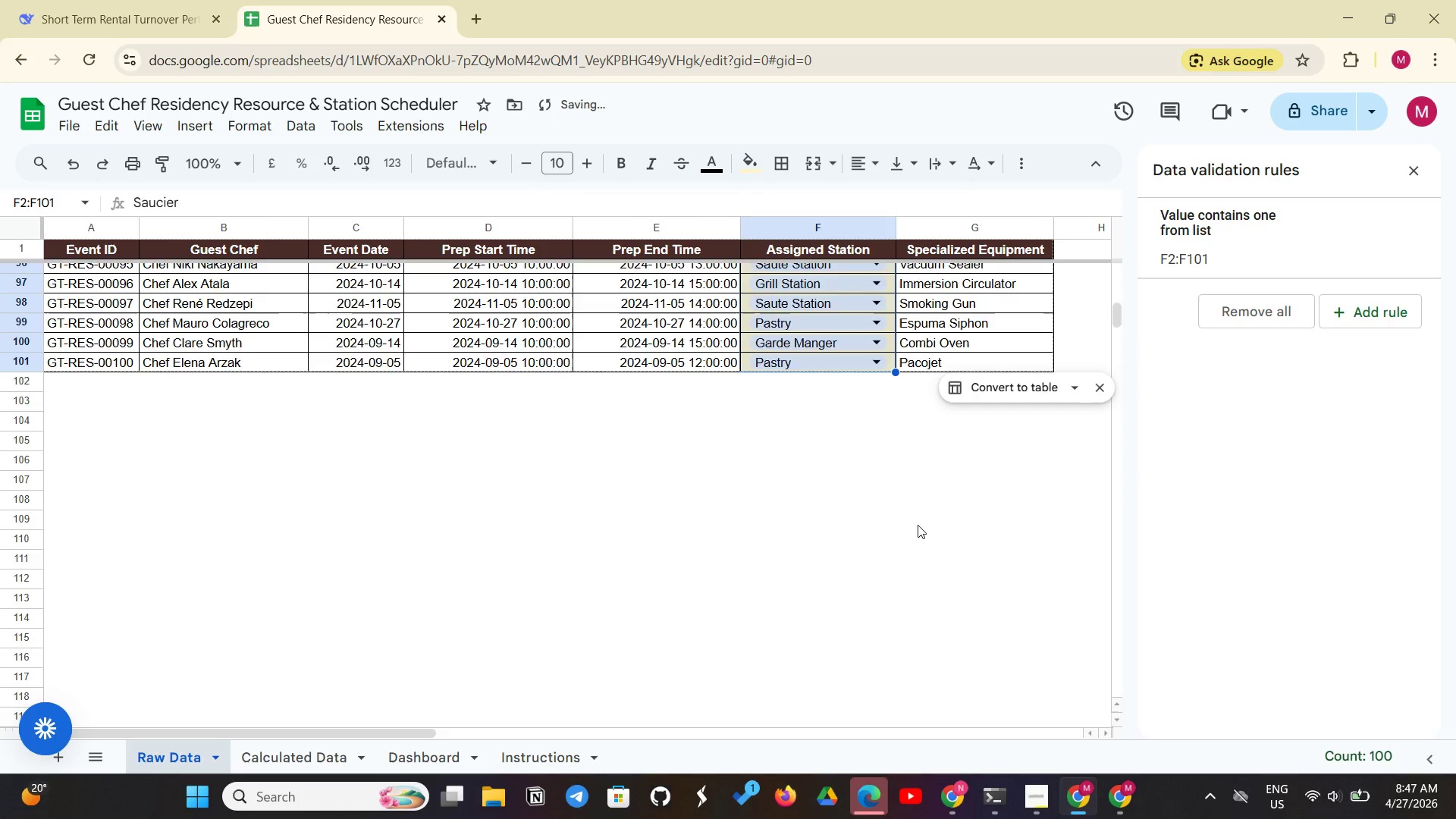 
right_click([918, 525])
 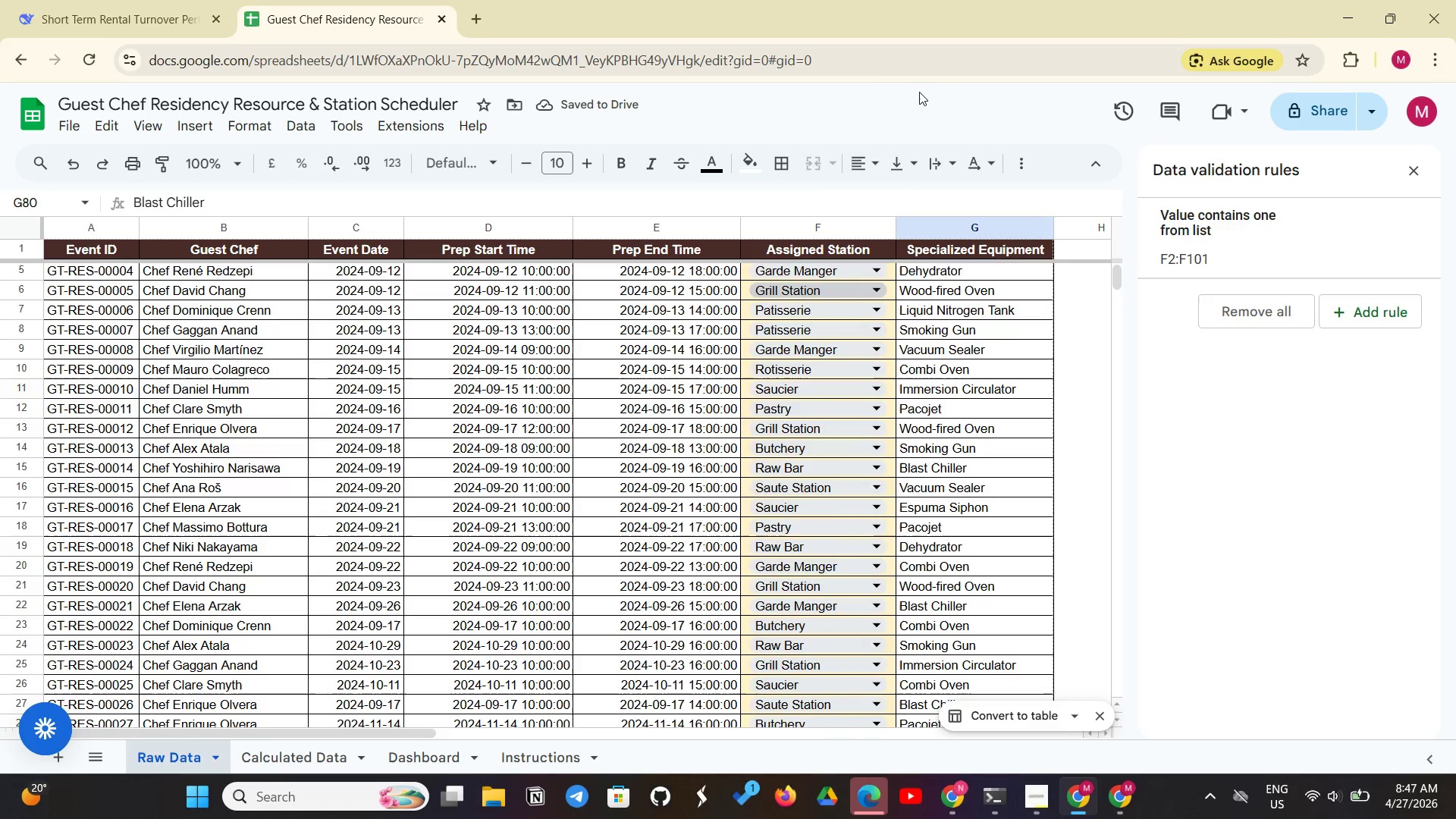 
scroll: coordinate [974, 489], scroll_direction: up, amount: 28.0
 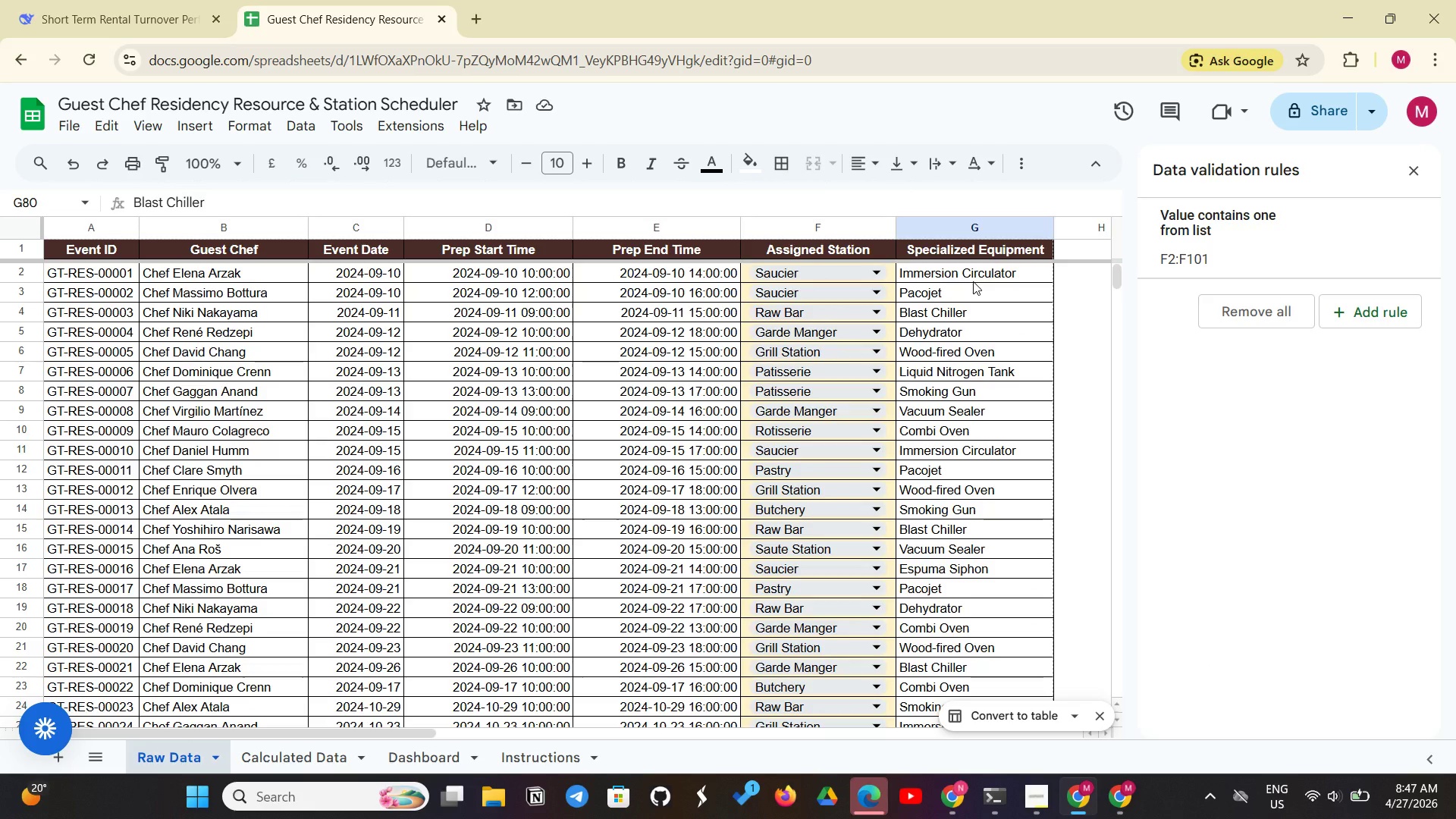 
wait(14.43)
 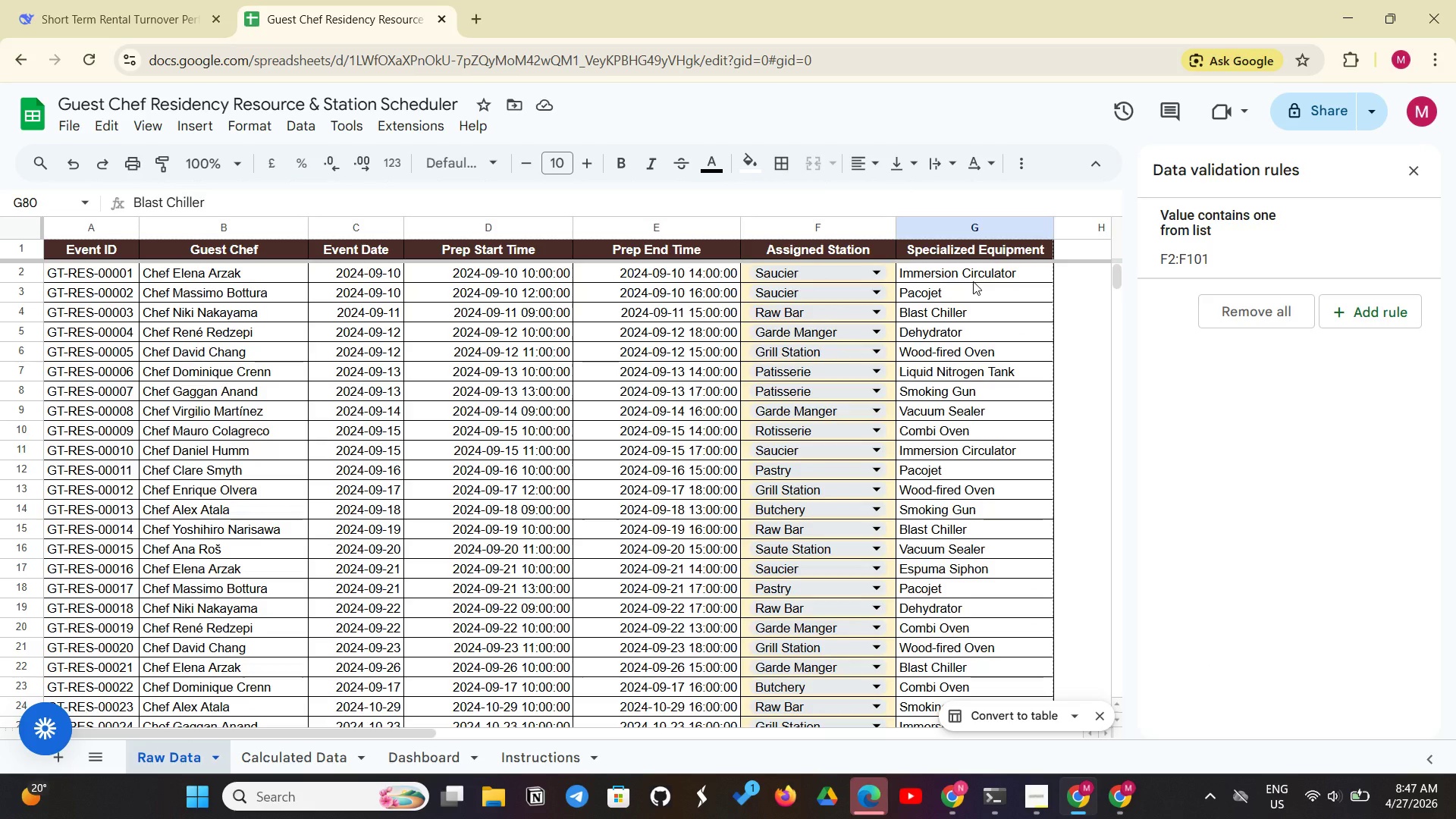 
left_click_drag(start_coordinate=[1002, 272], to_coordinate=[952, 380])
 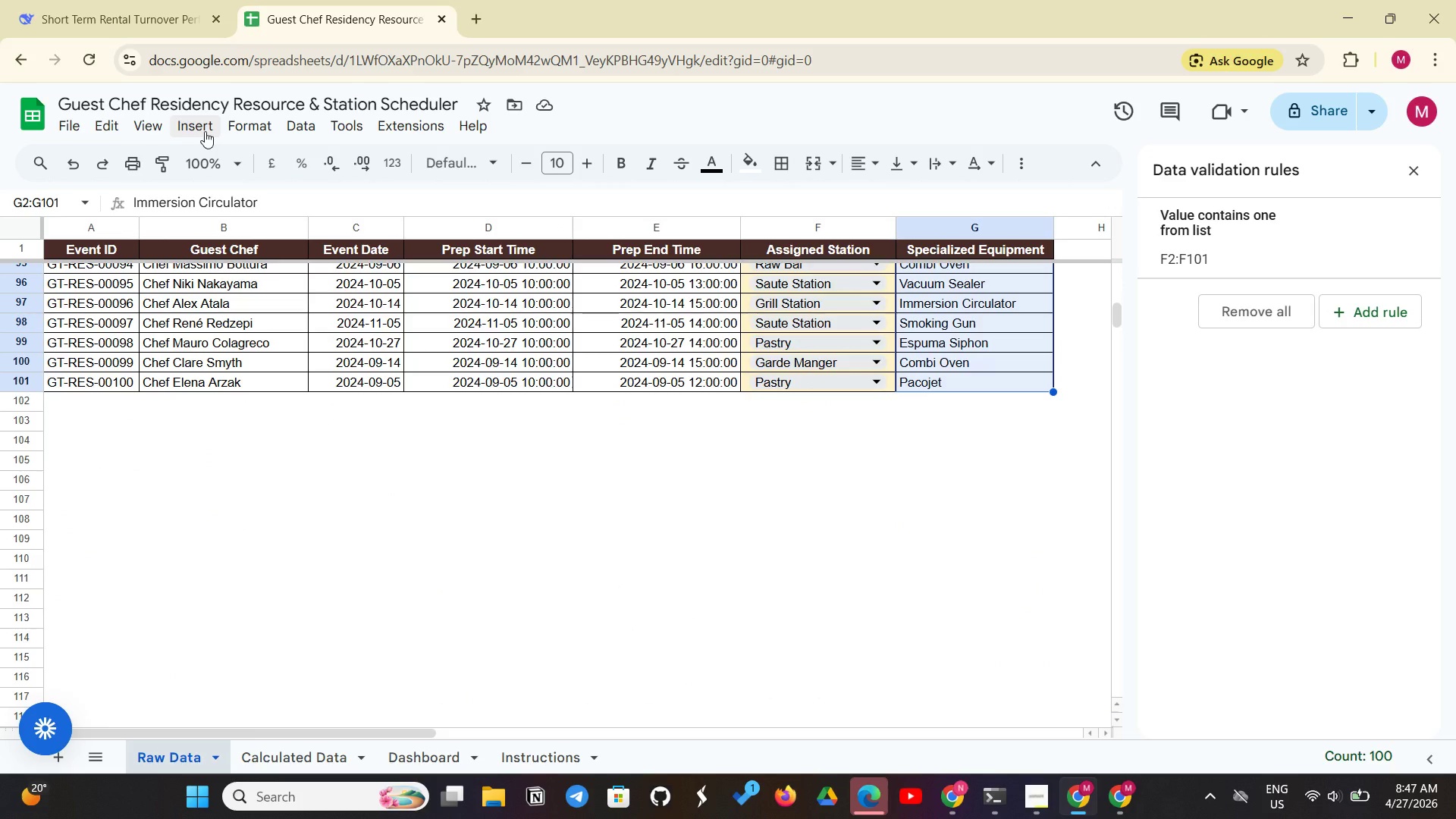 
left_click([205, 131])
 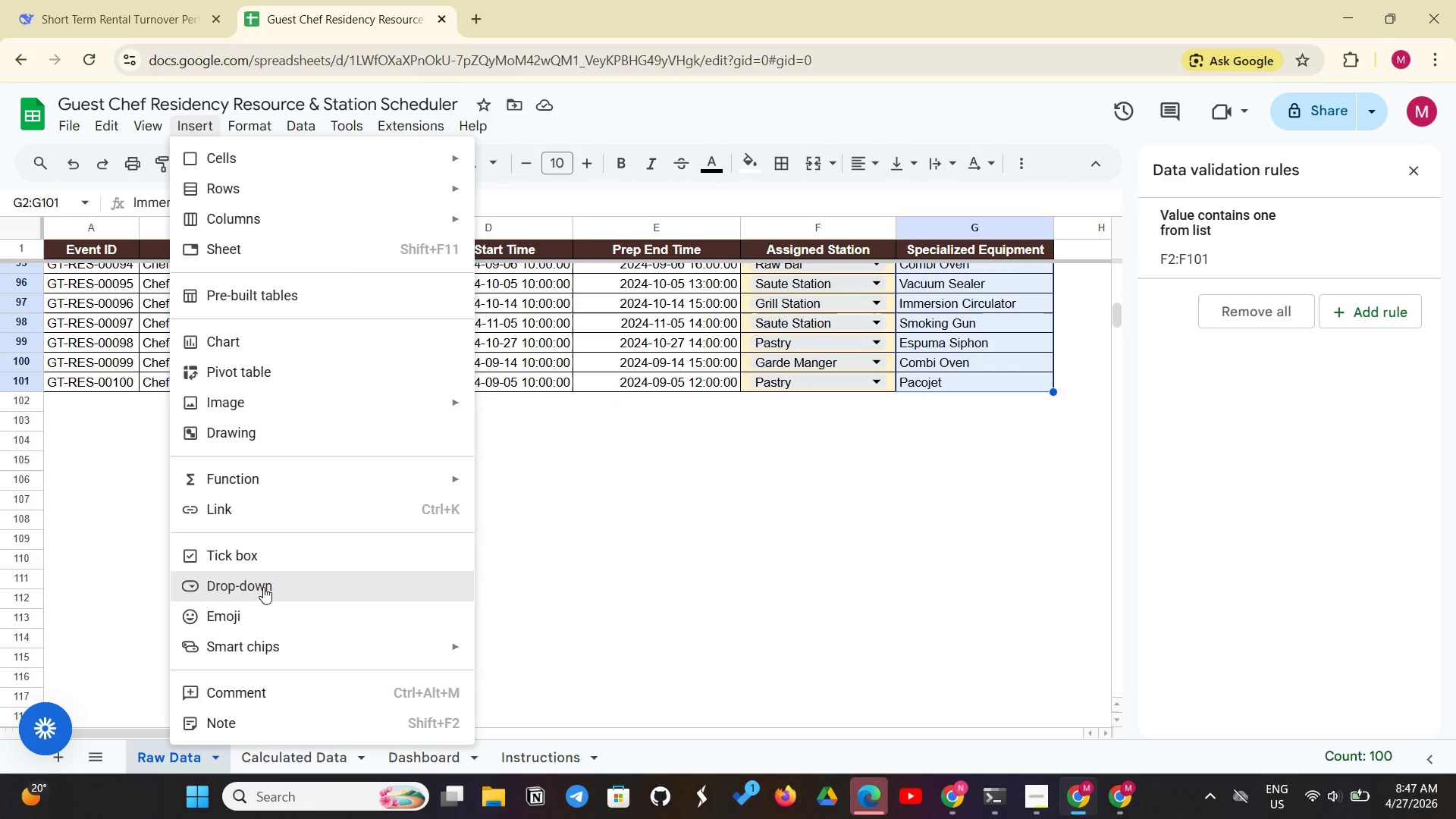 
left_click([263, 587])
 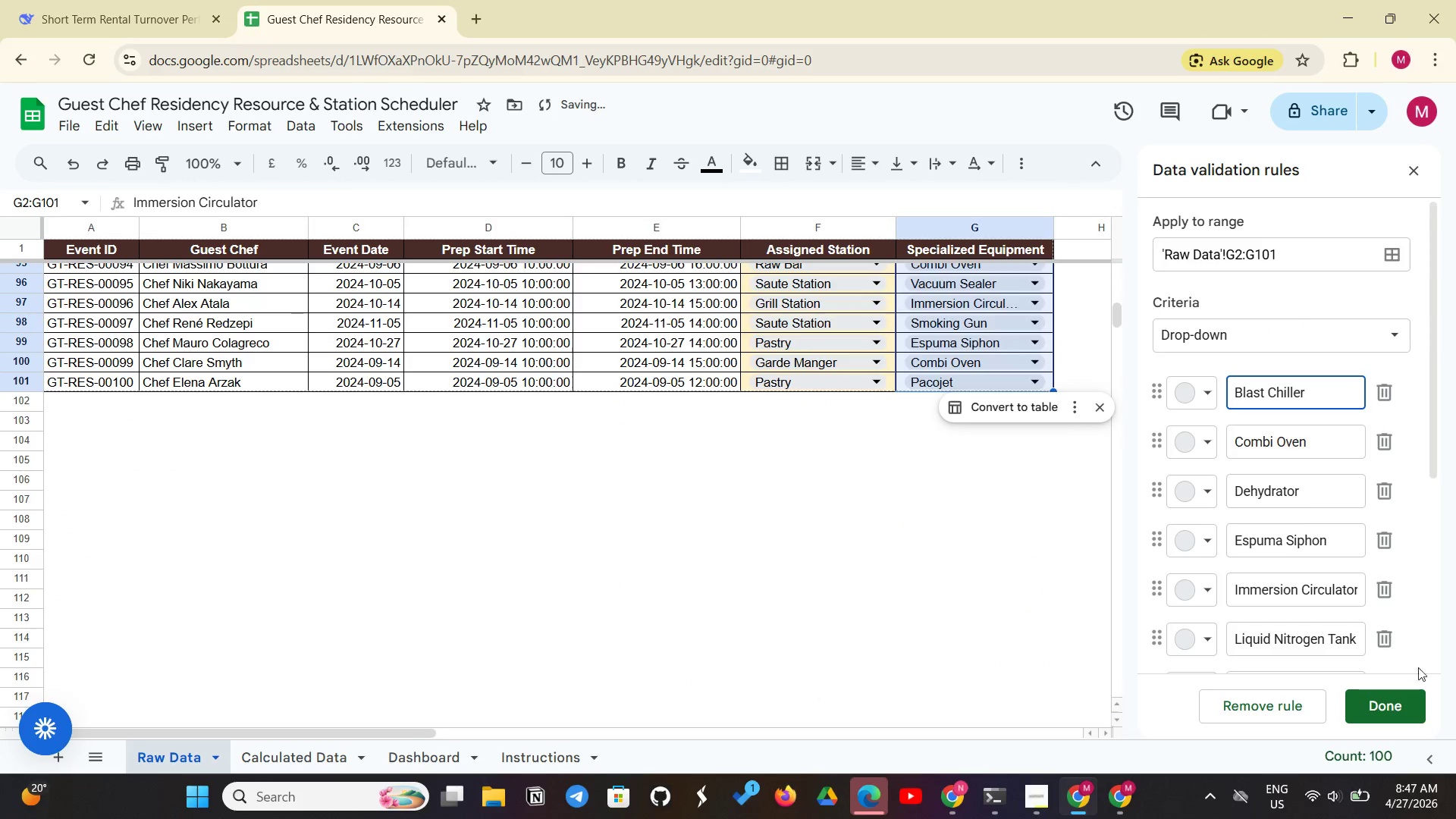 
left_click([1389, 701])
 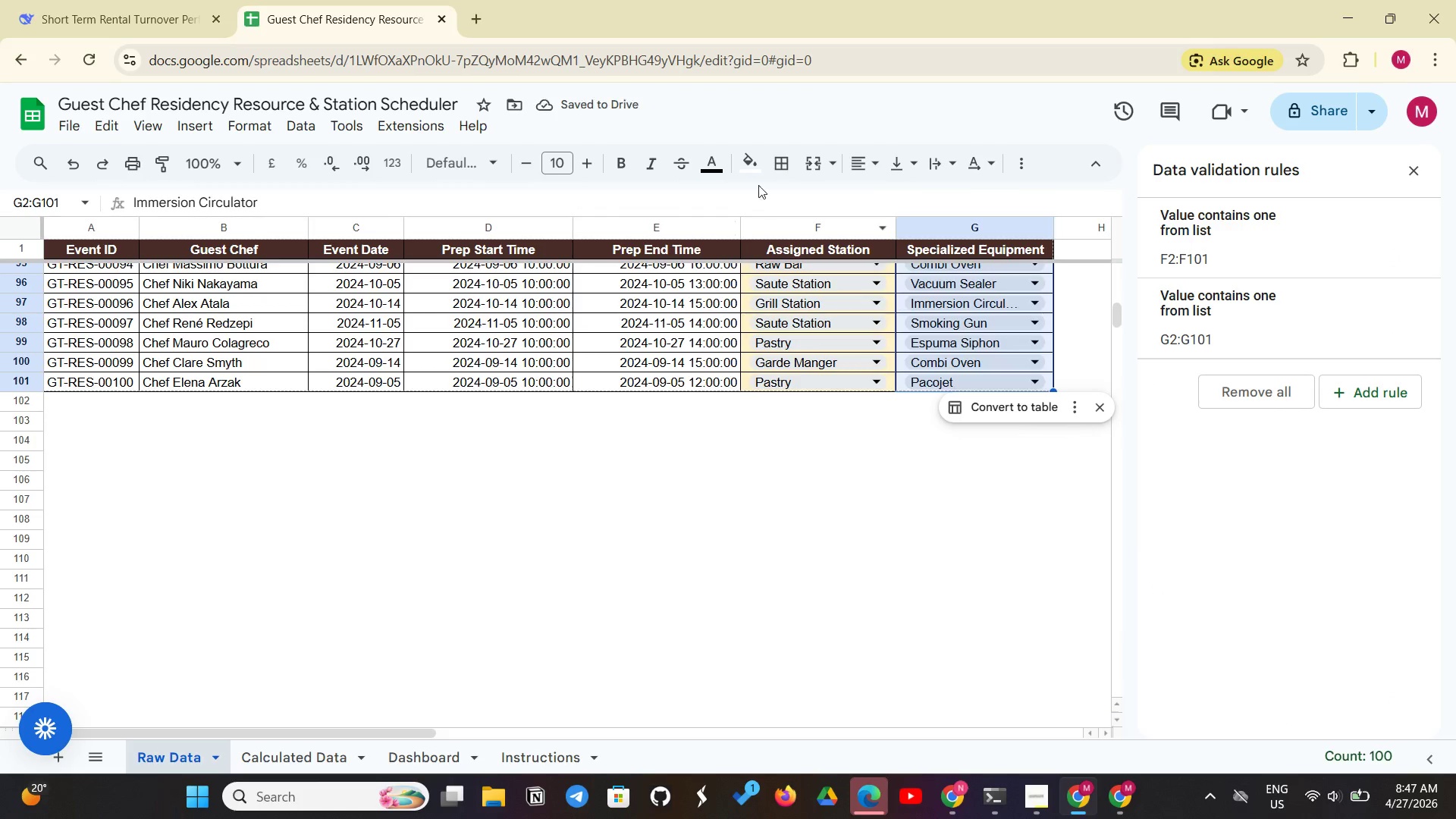 
left_click([751, 175])
 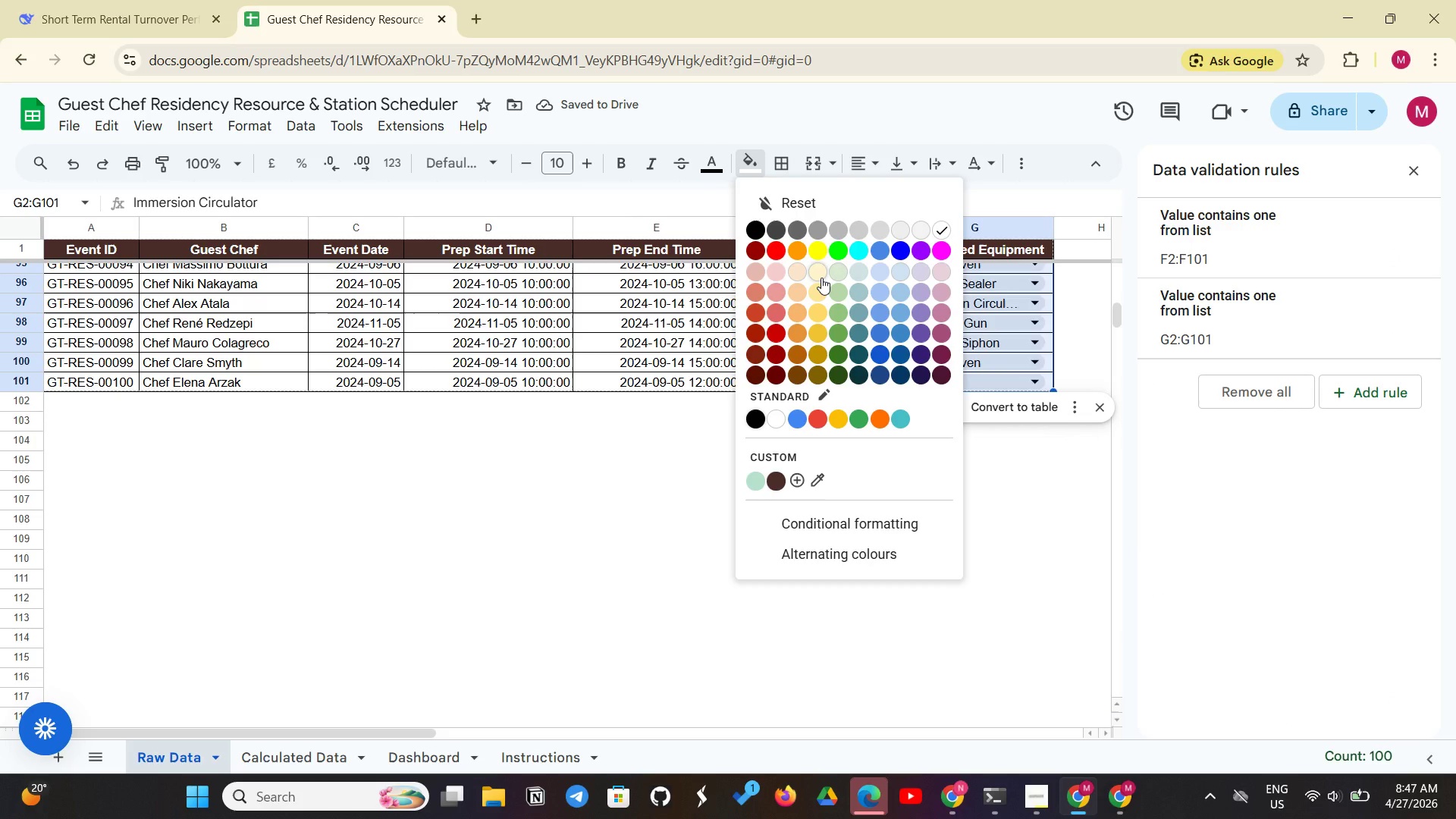 
left_click([821, 278])
 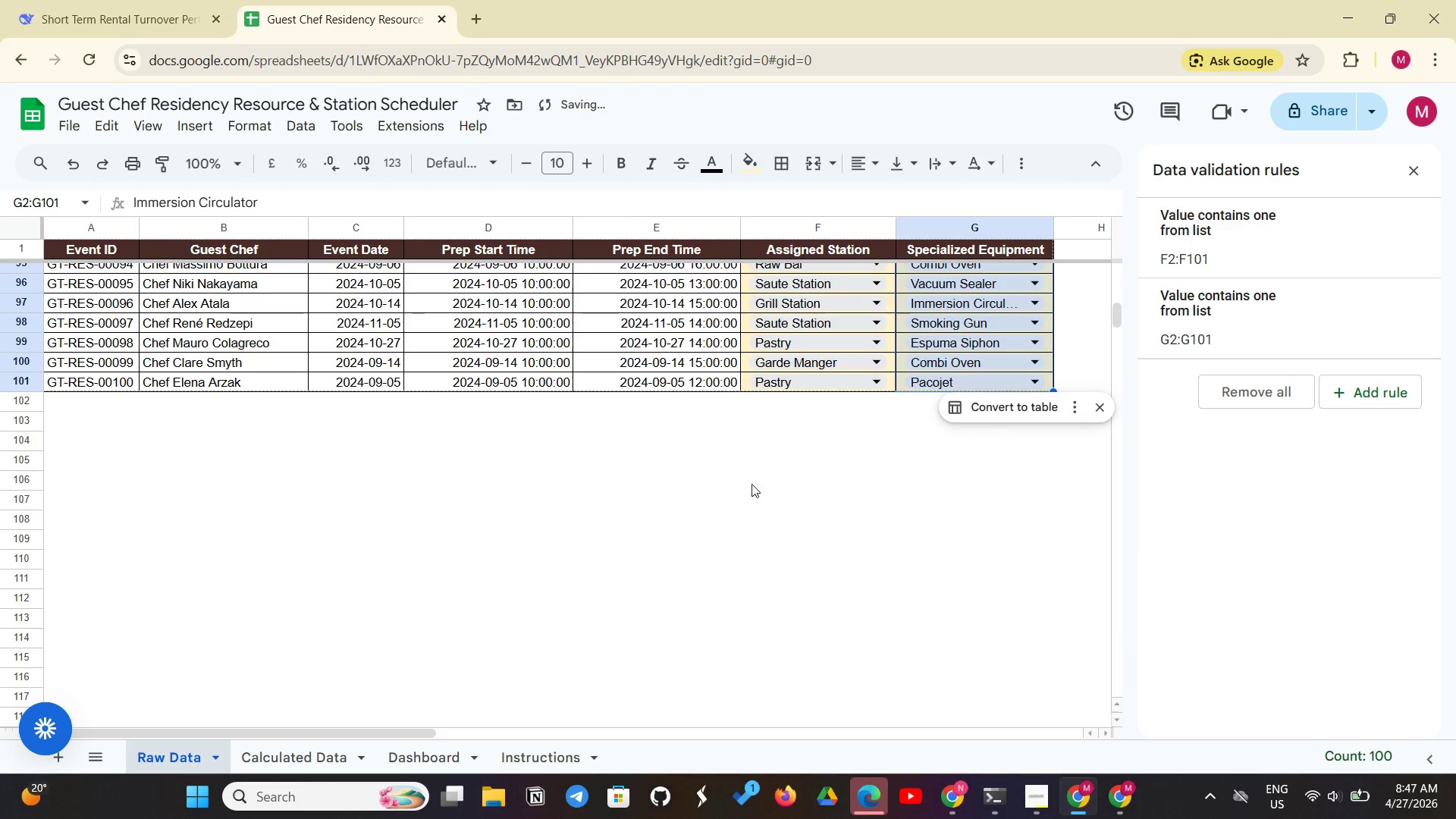 
left_click([724, 509])
 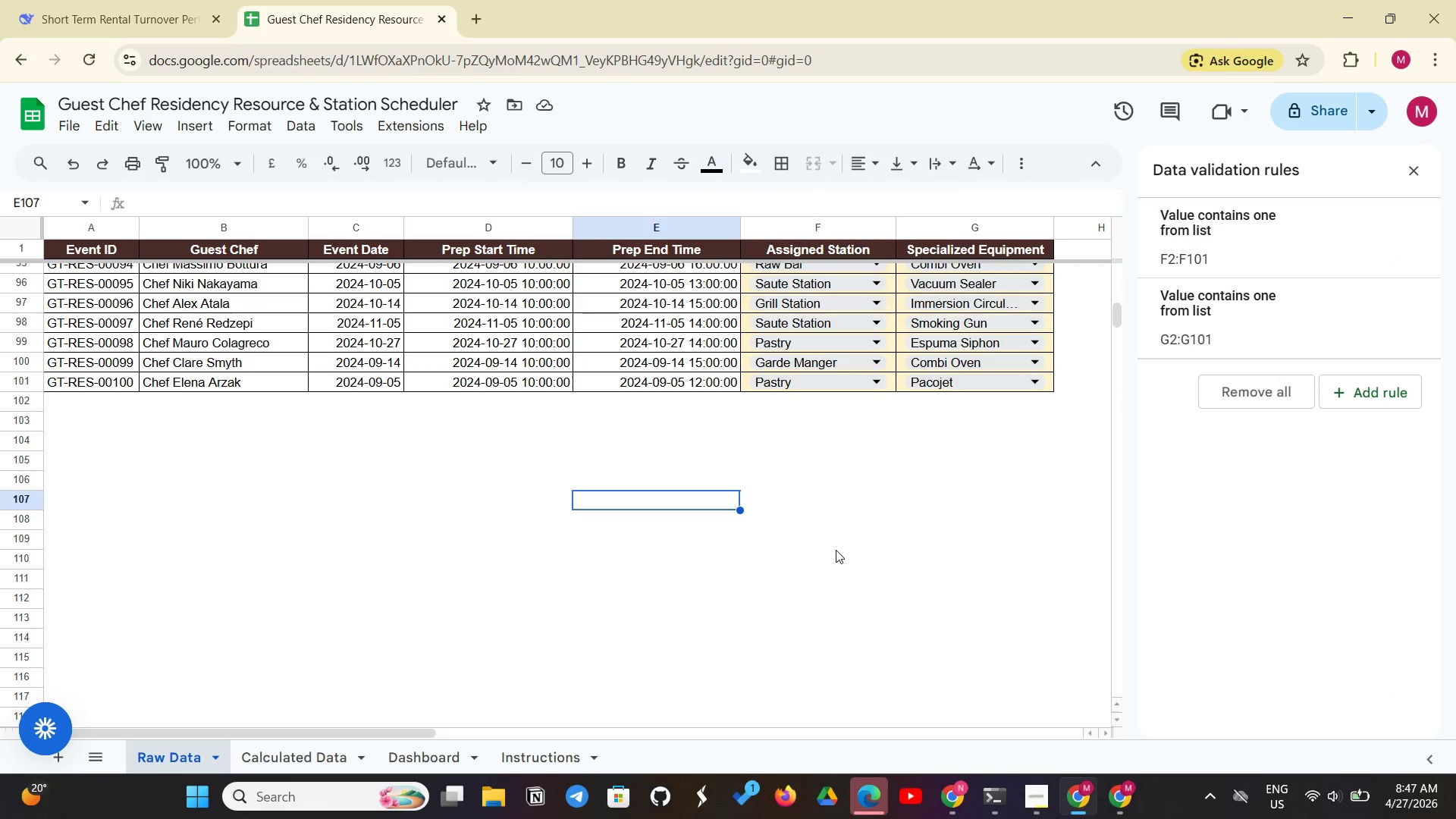 
wait(9.5)
 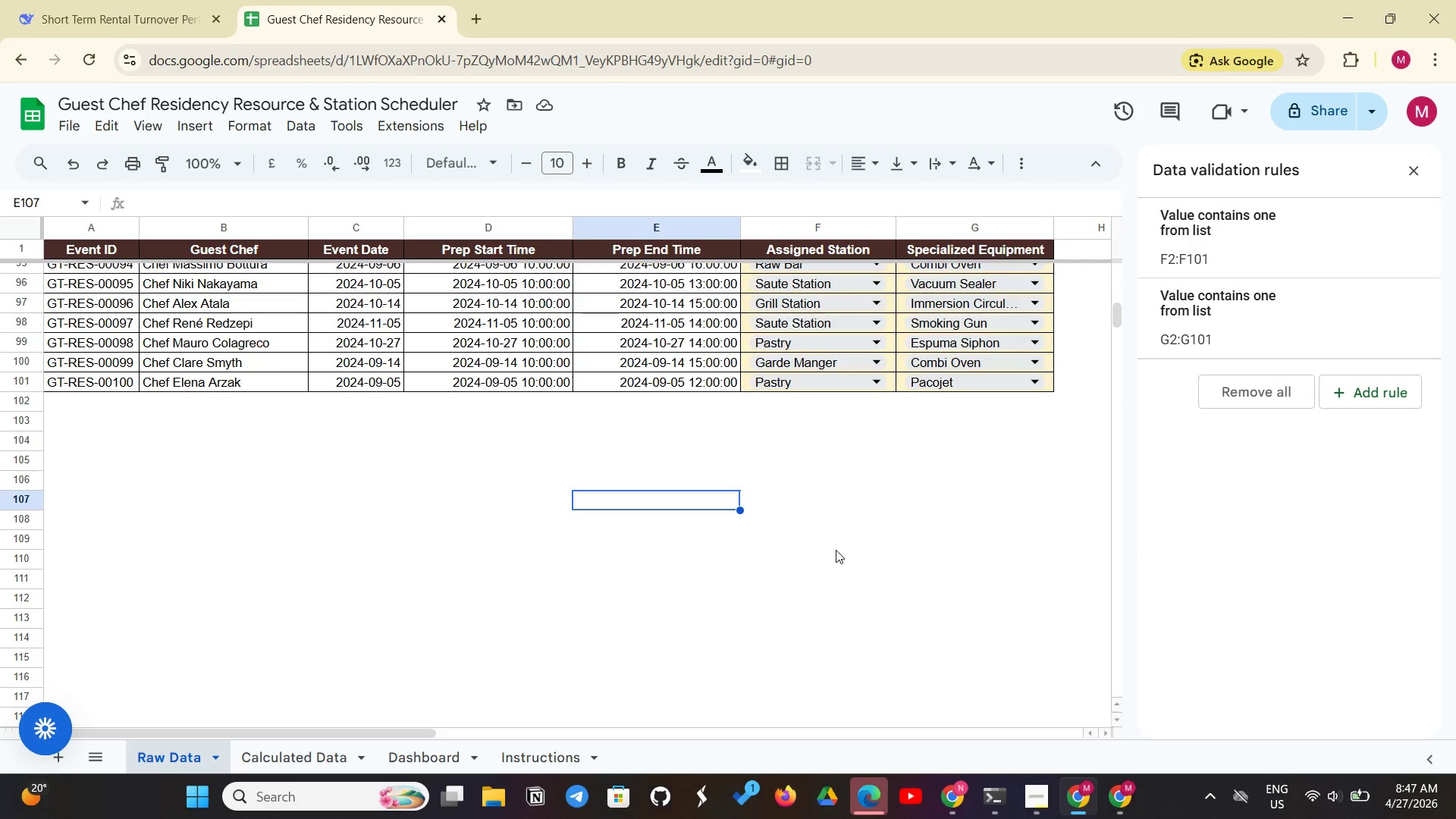 
scroll: coordinate [433, 490], scroll_direction: up, amount: 32.0
 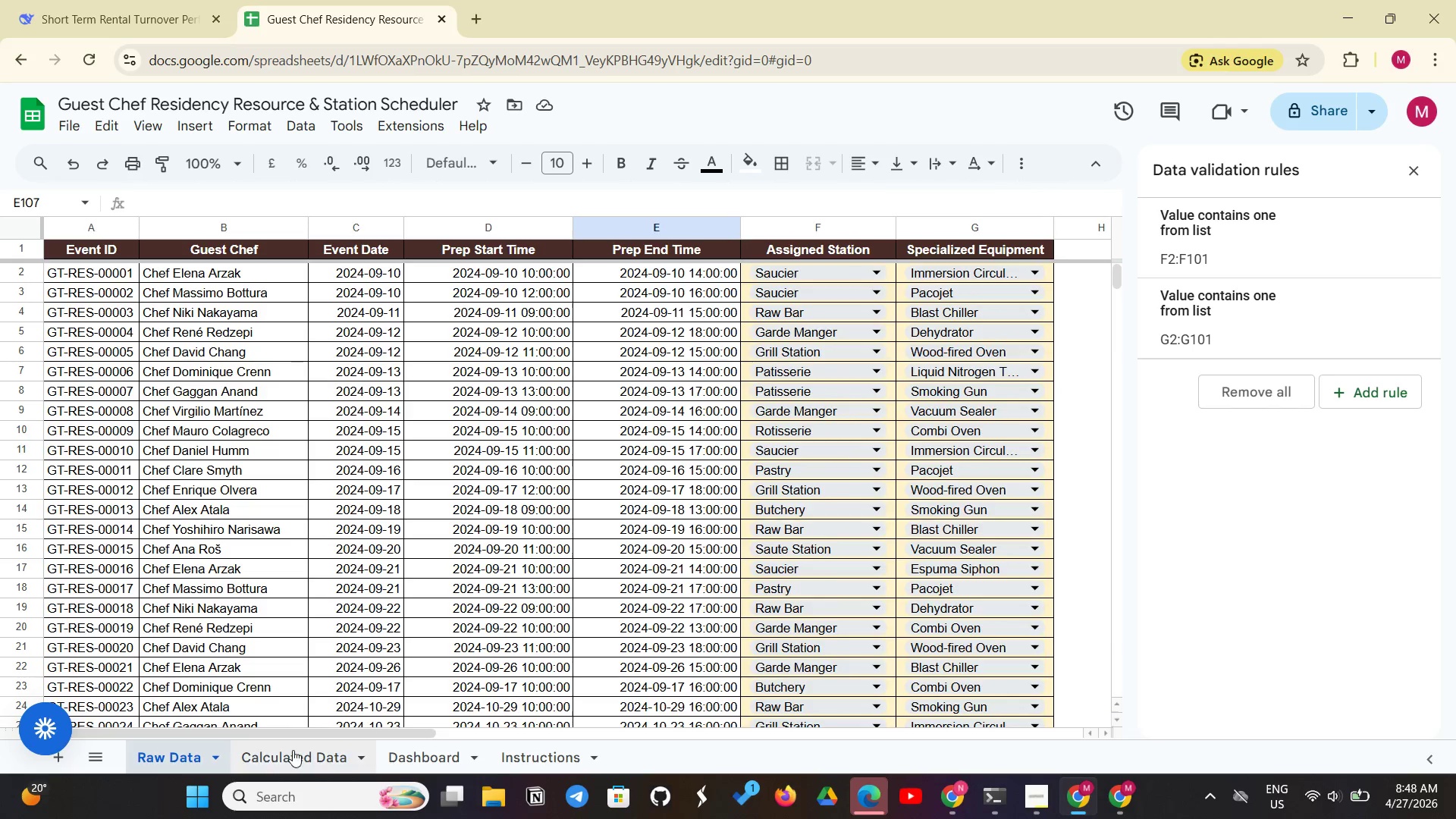 
left_click([293, 750])
 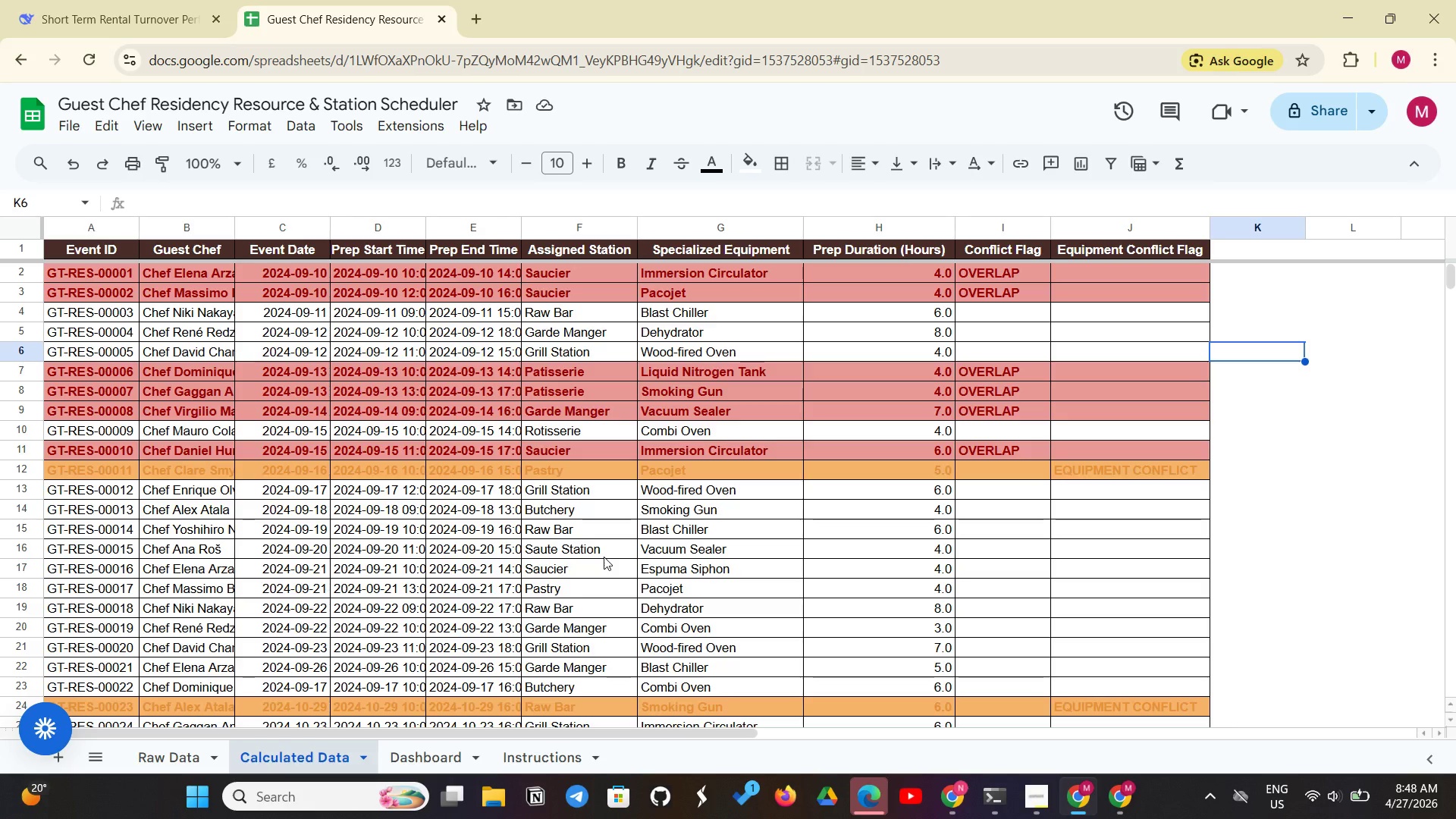 
wait(32.35)
 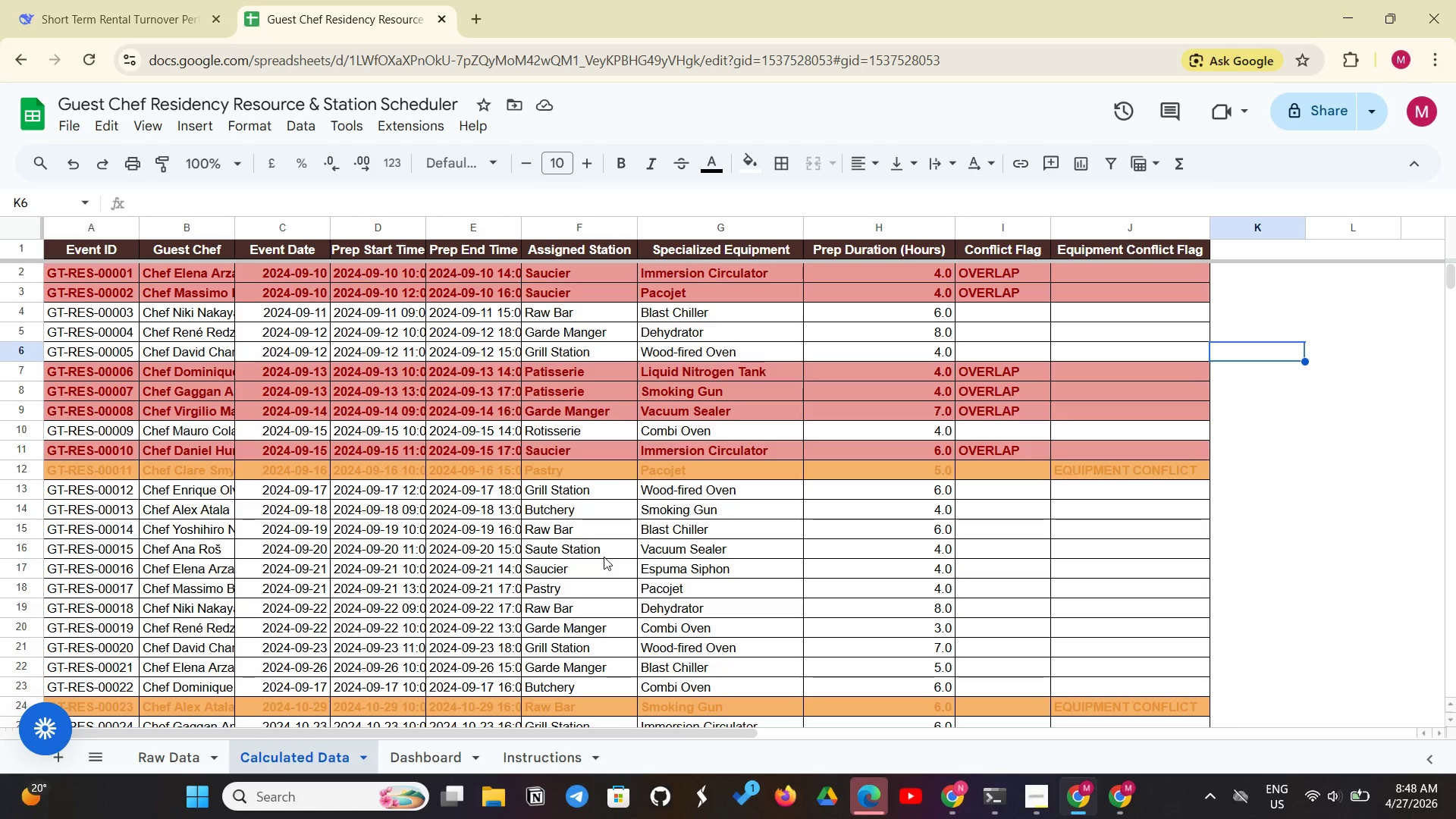 
mouse_move([661, 810])
 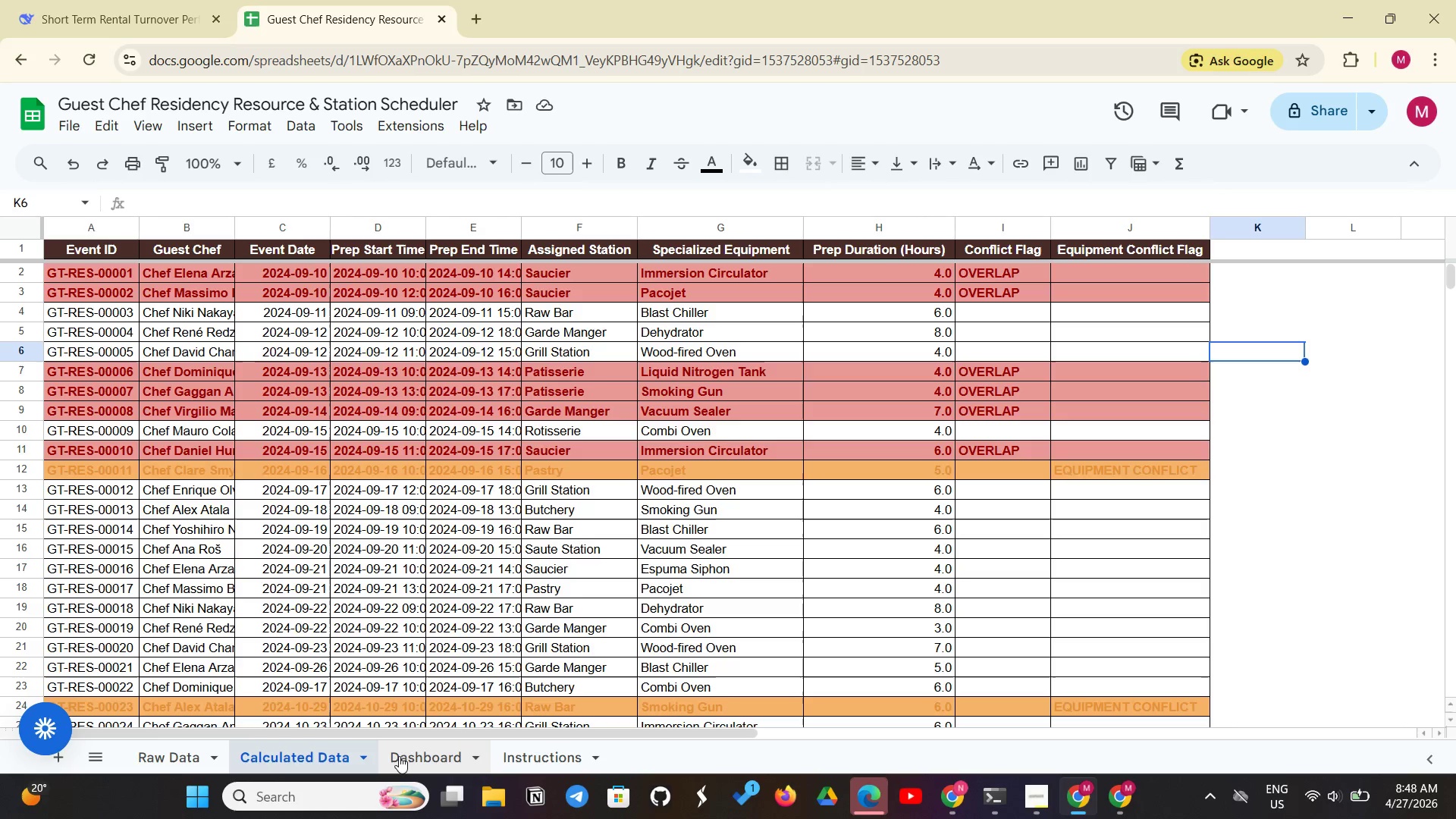 
left_click([391, 758])
 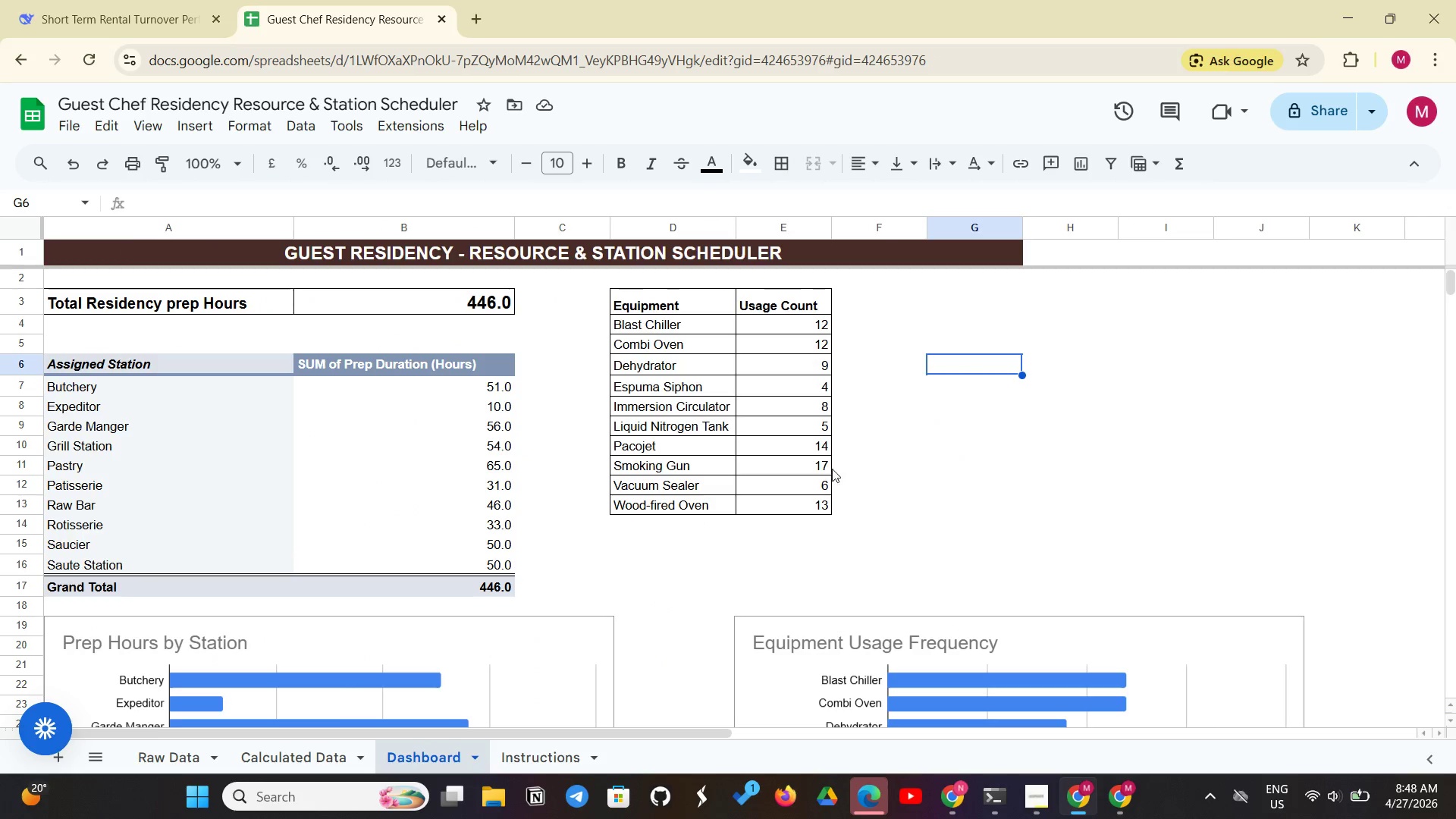 